 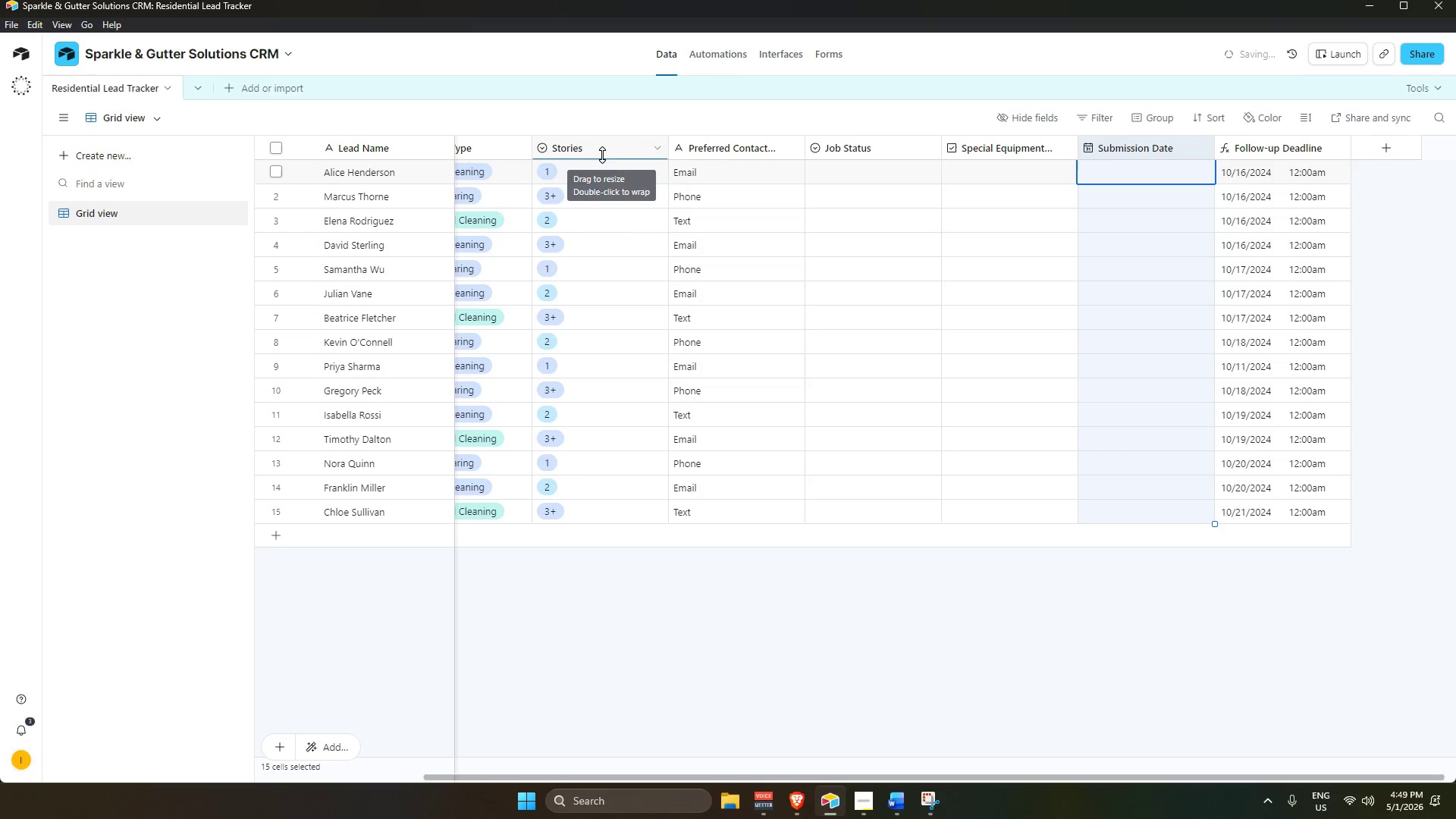 
left_click([602, 154])
 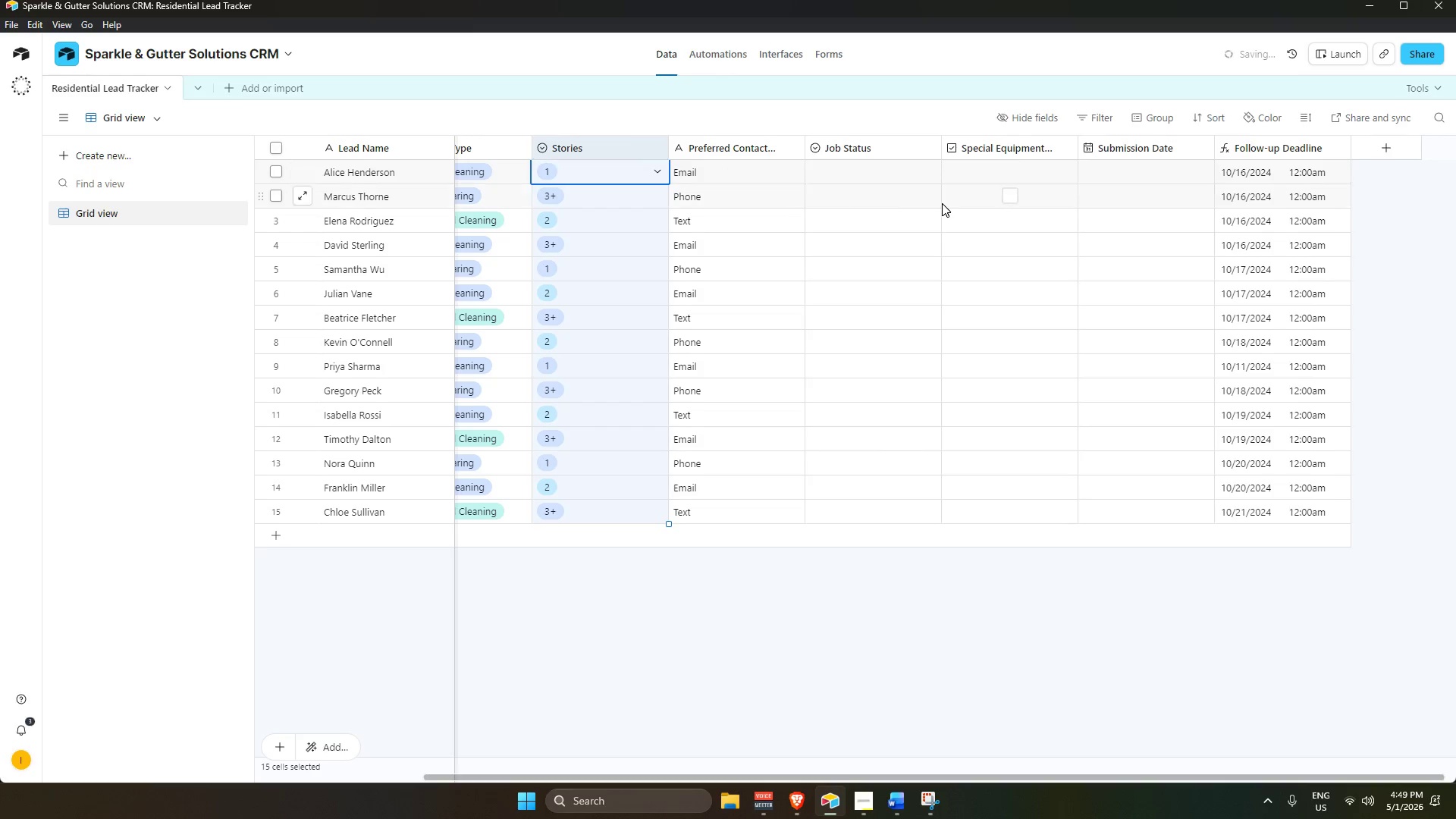 
key(Backspace)
 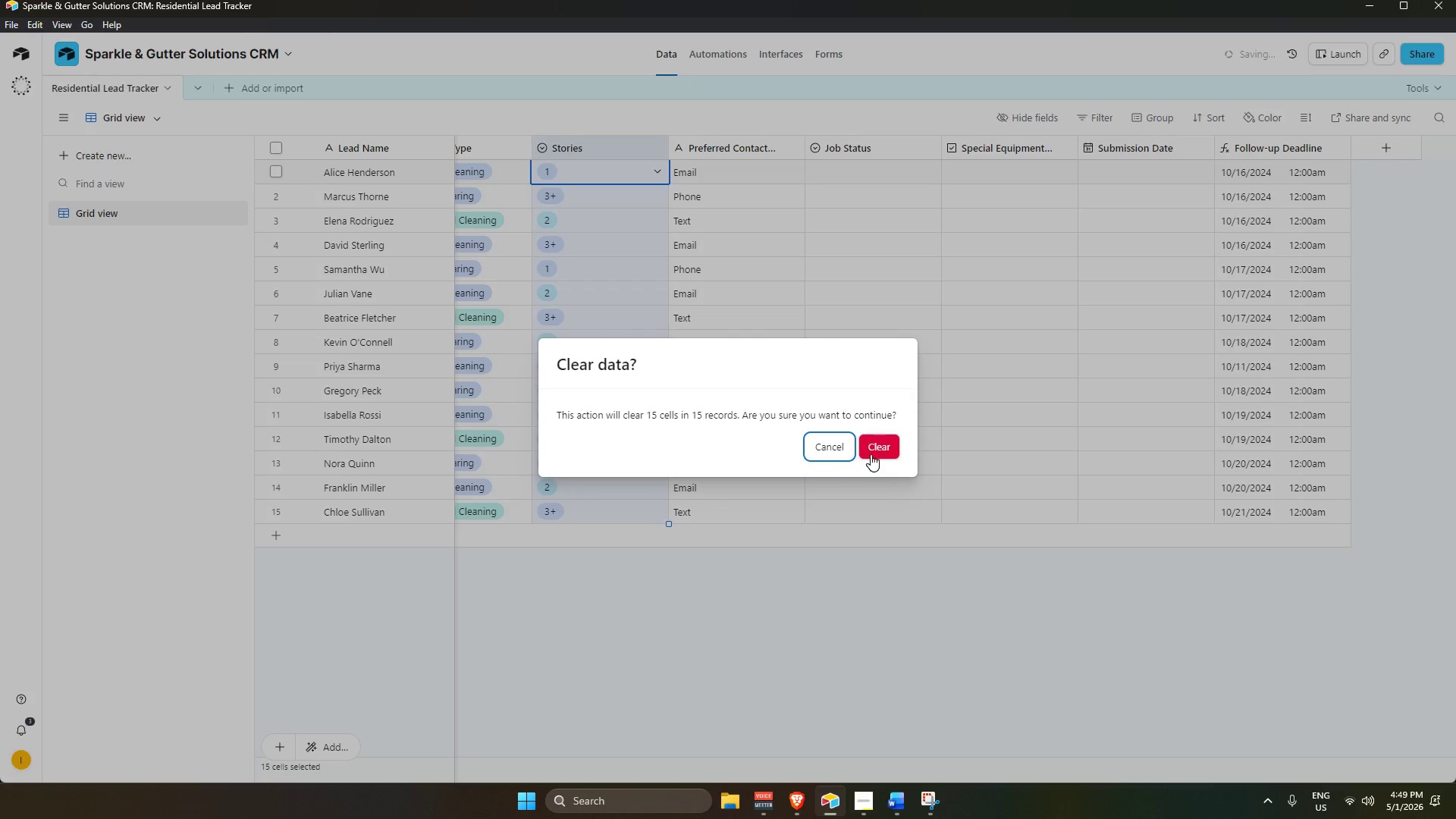 
left_click([877, 447])
 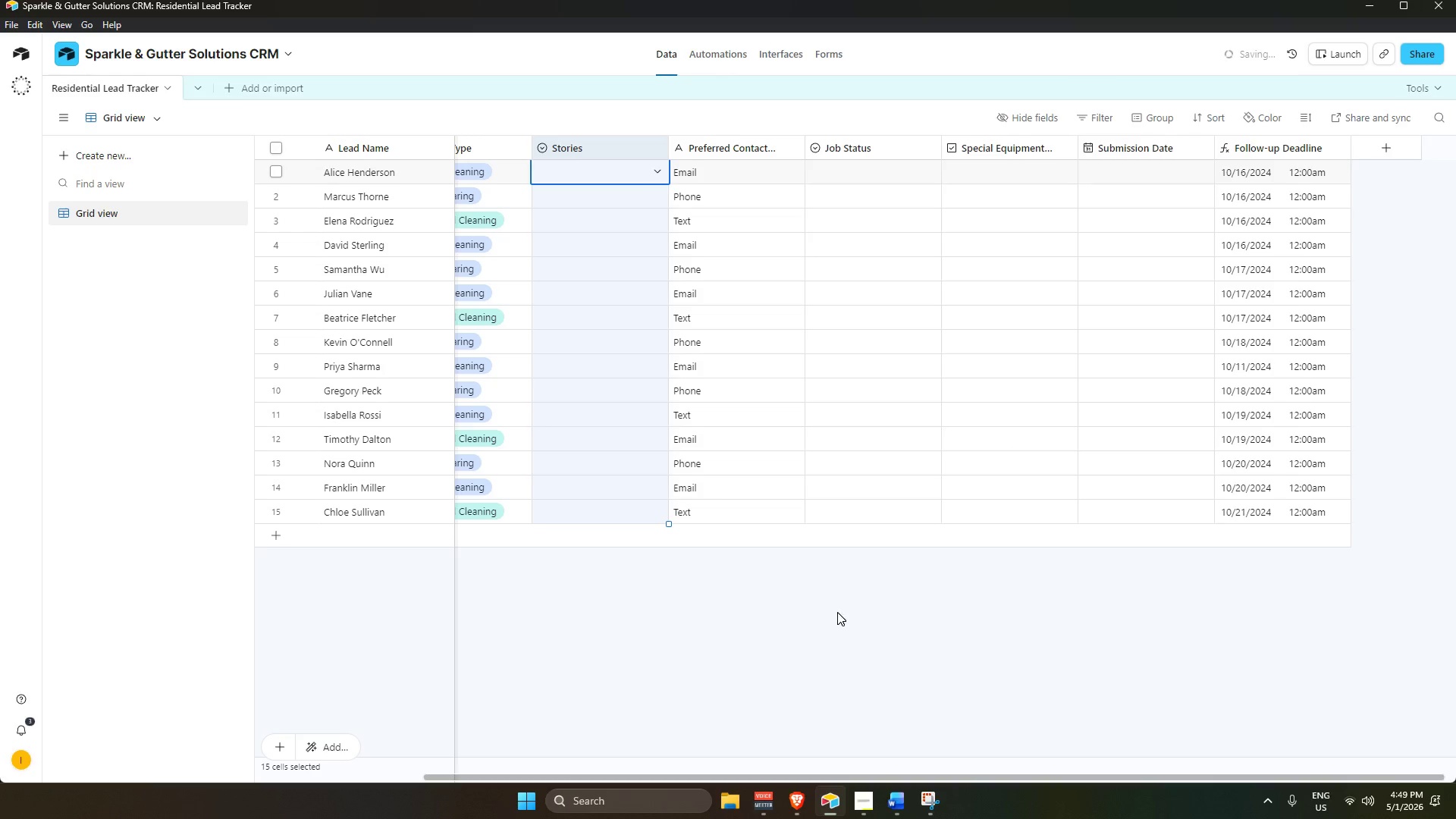 
left_click([836, 613])
 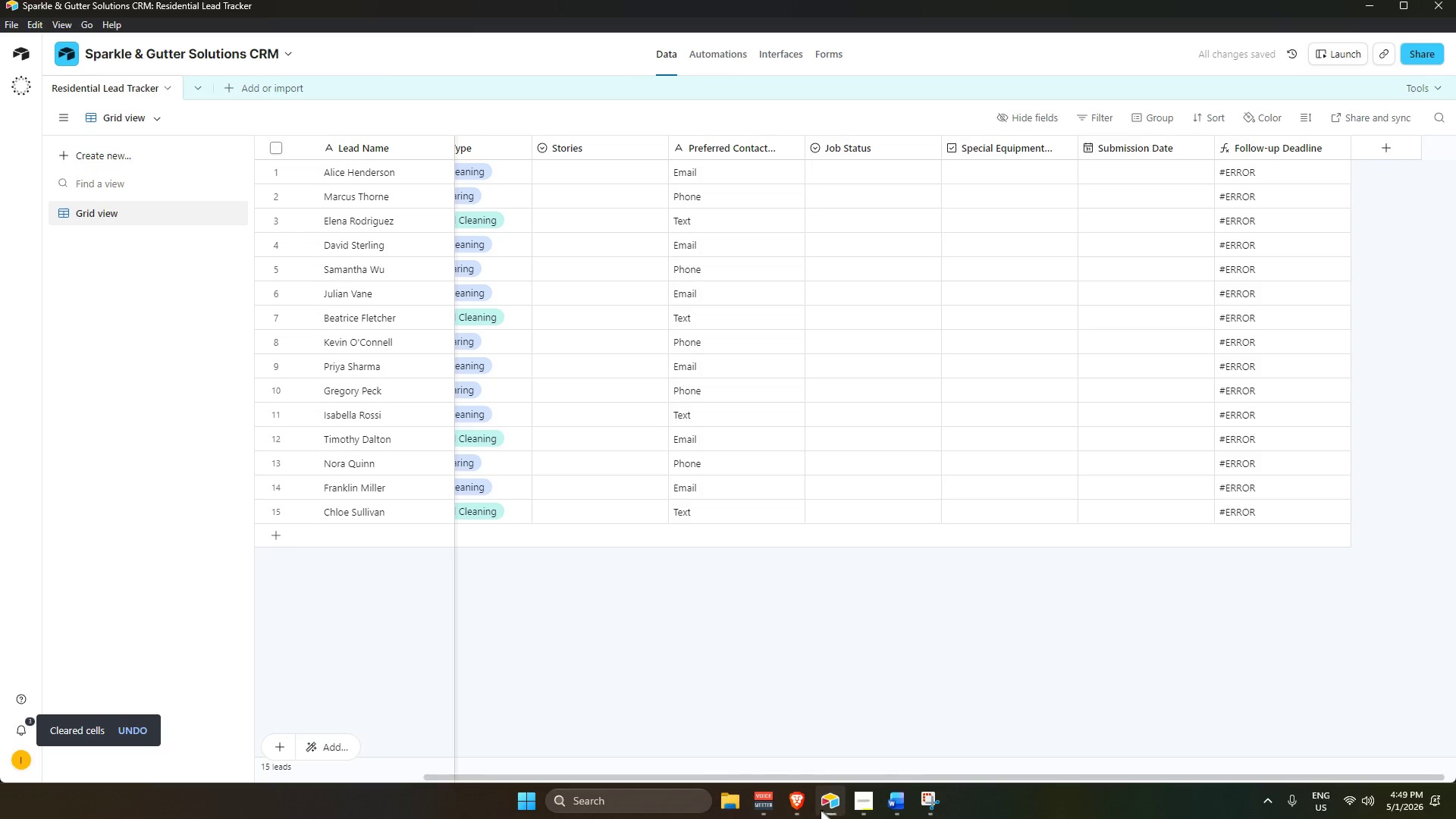 
wait(6.19)
 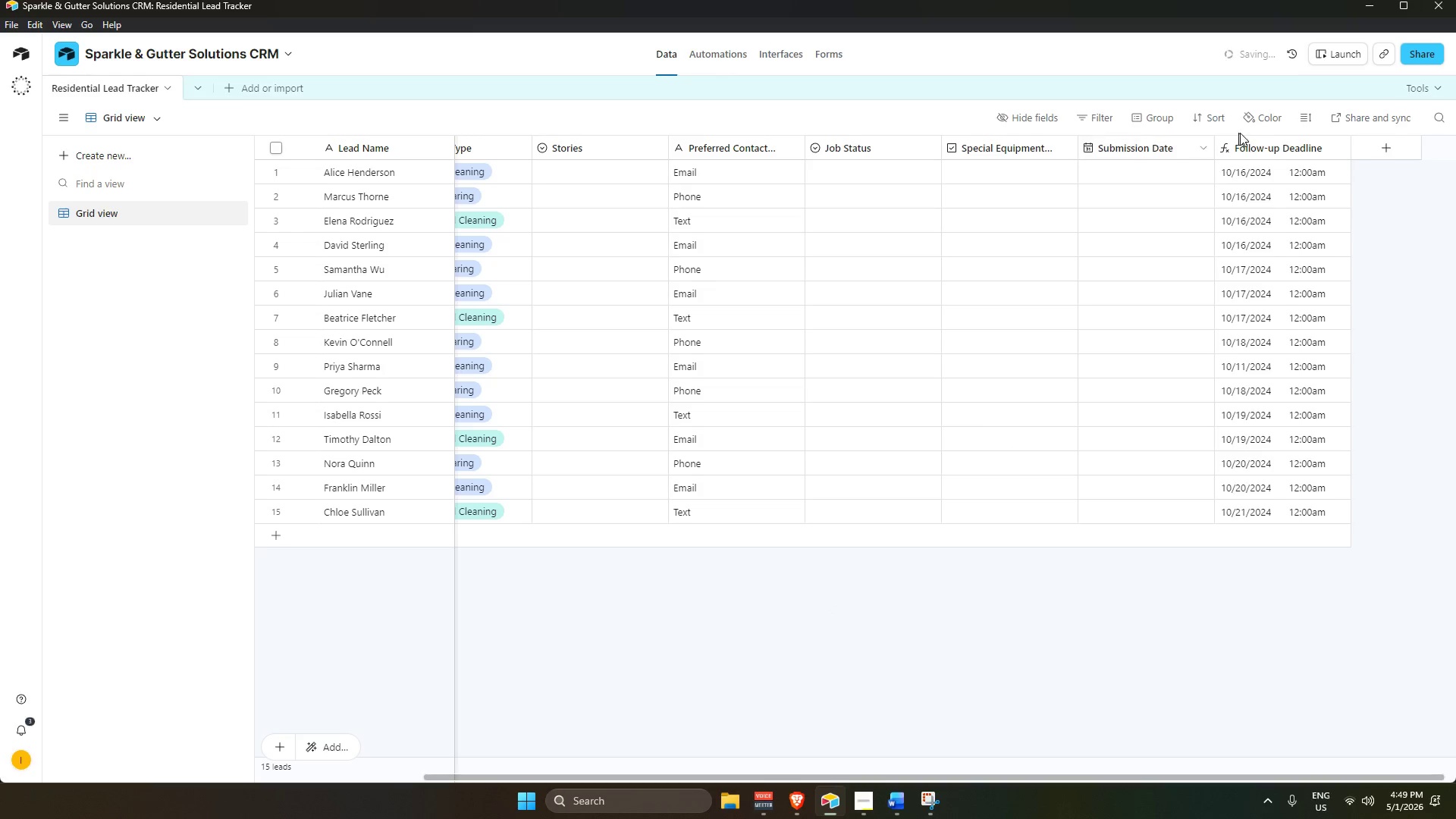 
left_click([730, 803])
 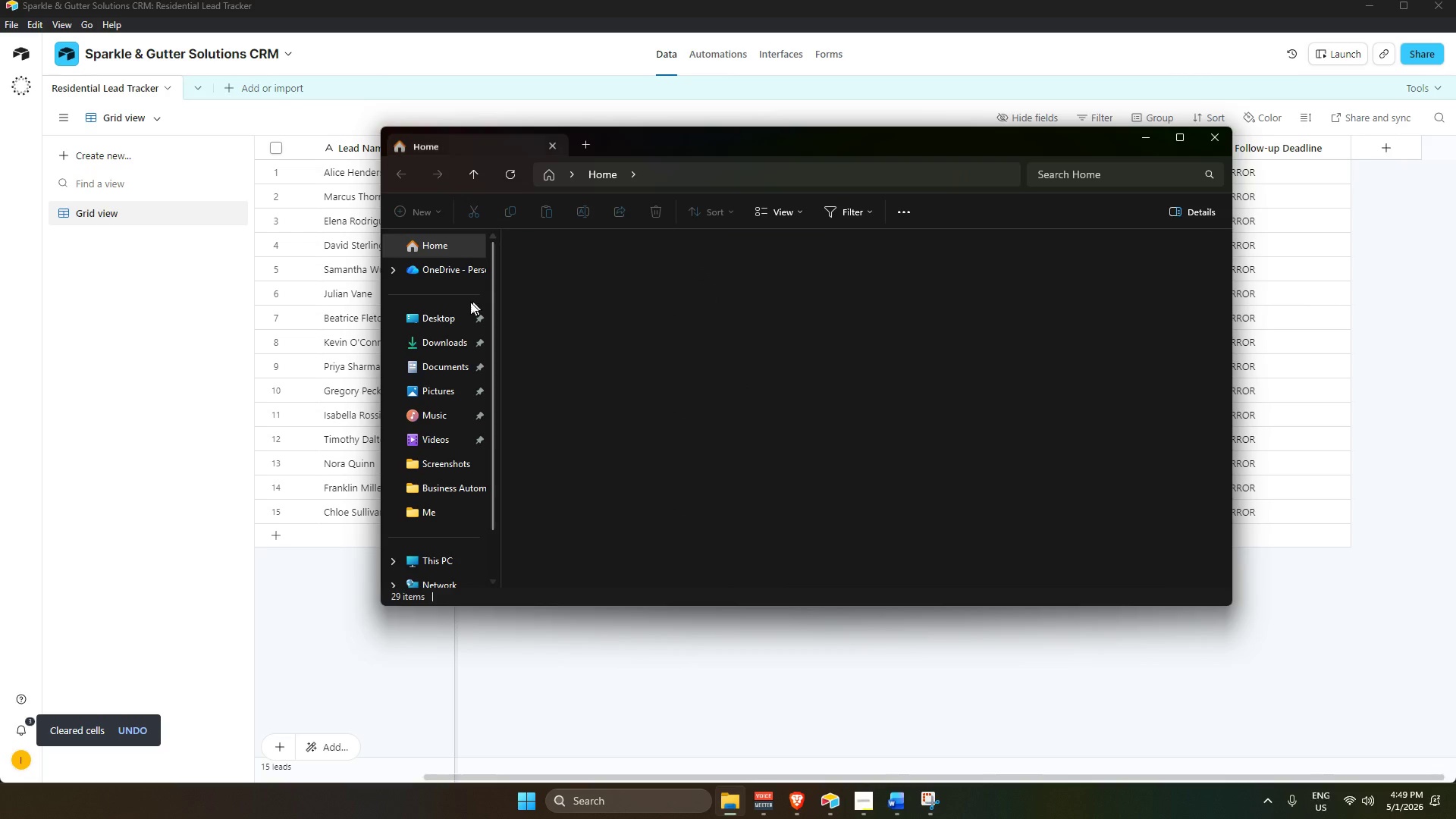 
left_click([437, 329])
 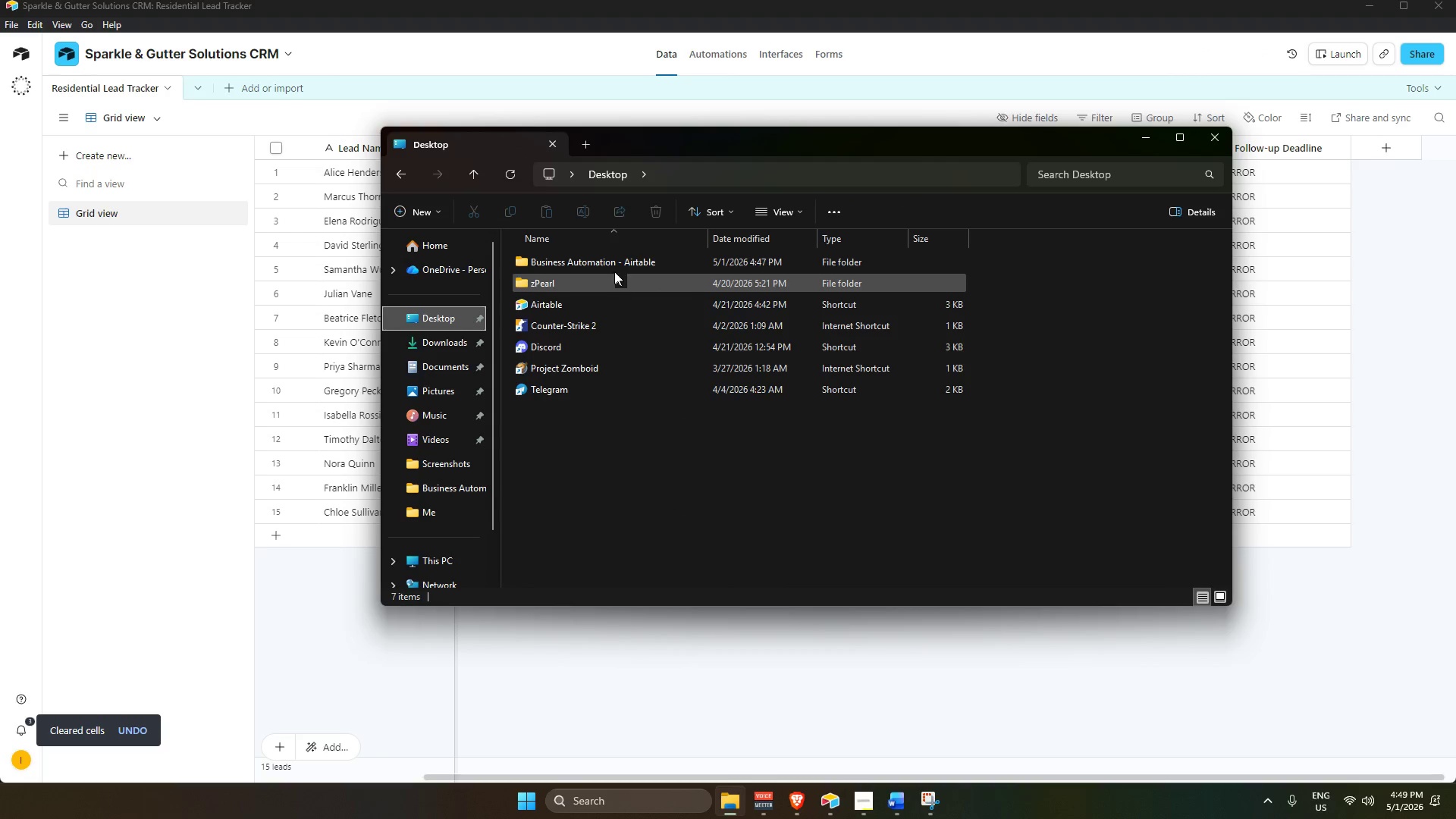 
left_click([609, 262])
 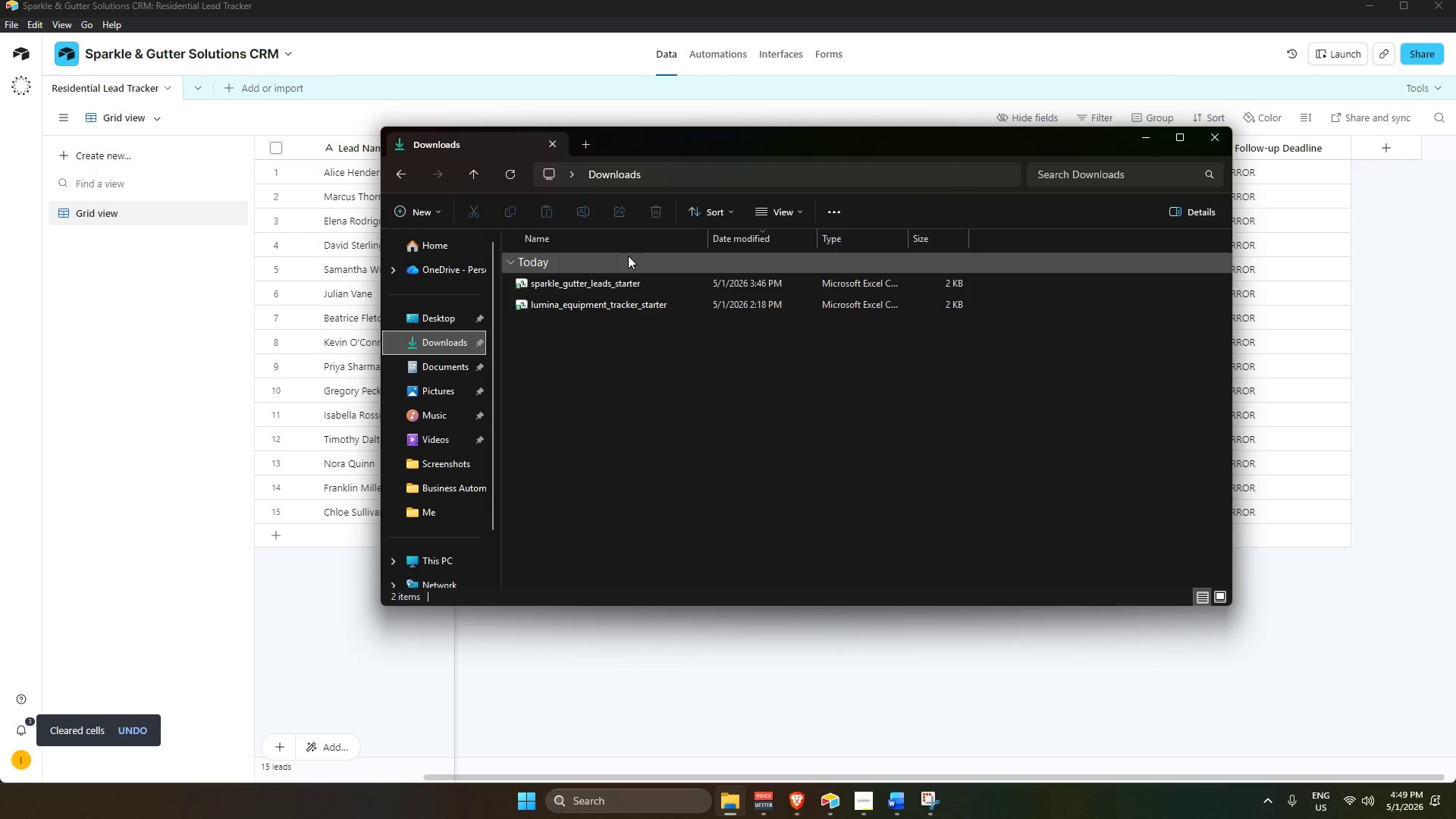 
double_click([625, 278])
 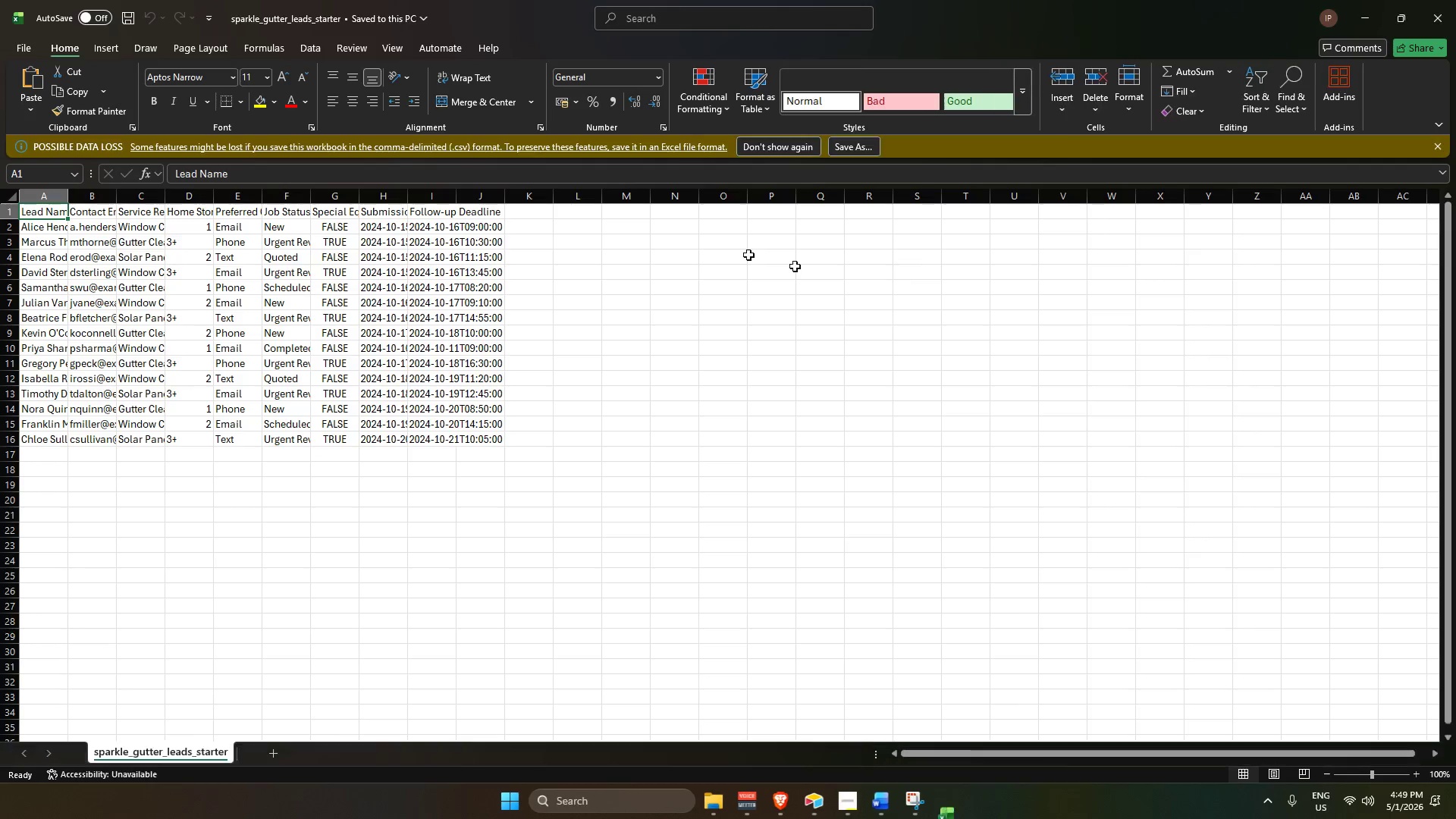 
scroll: coordinate [240, 265], scroll_direction: up, amount: 3.0
 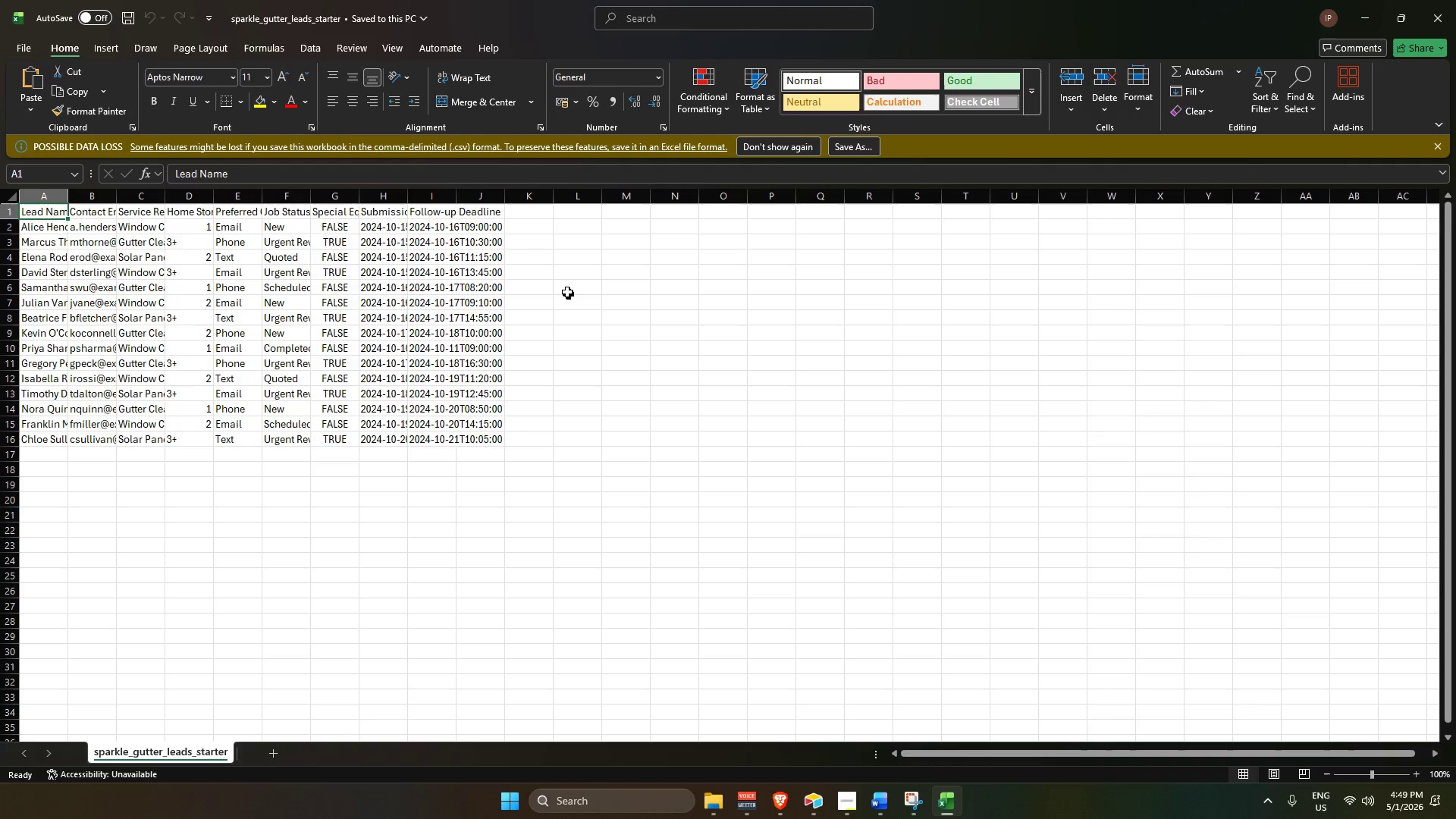 
hold_key(key=ControlLeft, duration=0.81)
scroll: coordinate [519, 276], scroll_direction: up, amount: 5.0
 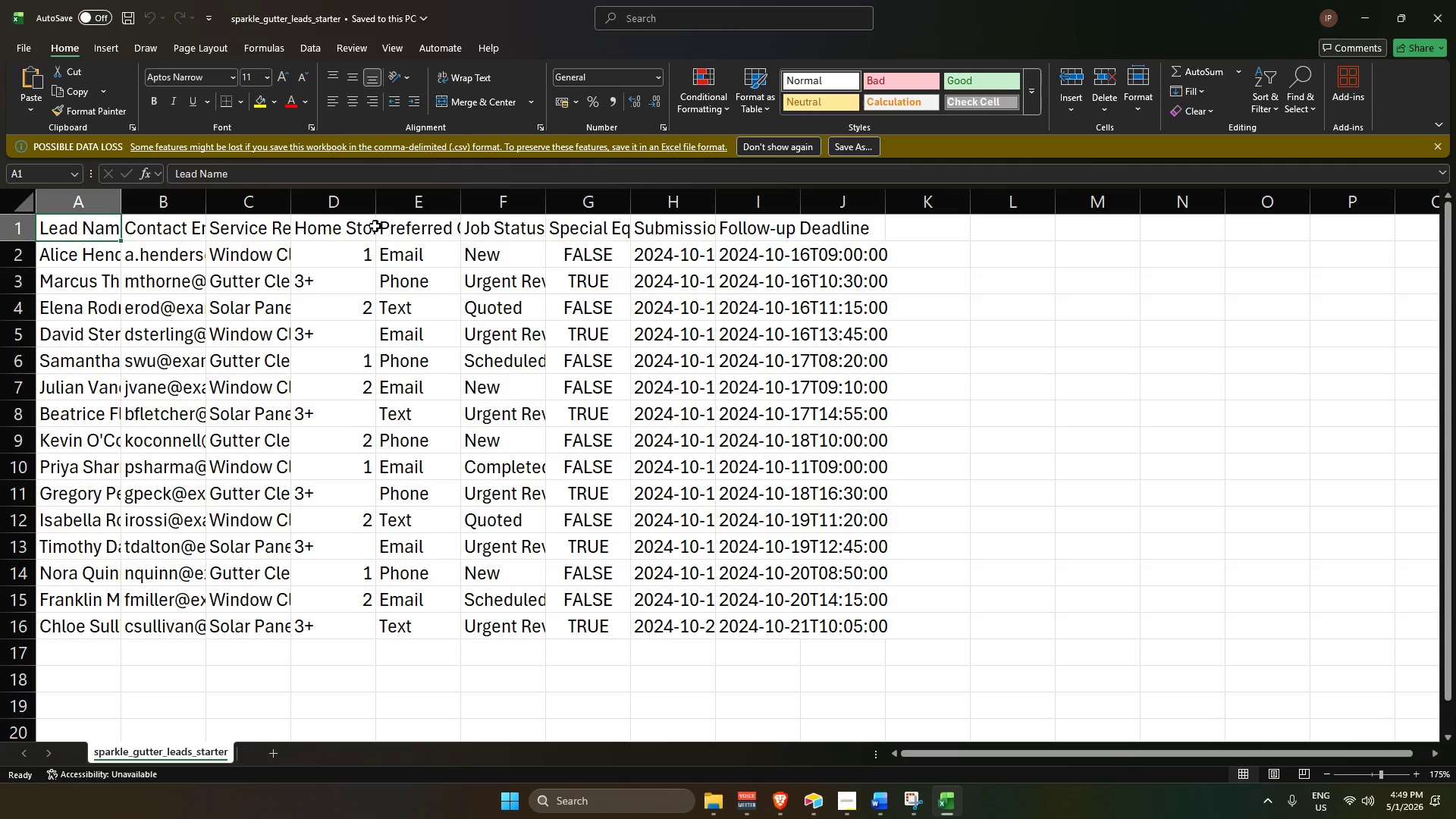 
left_click([379, 202])
 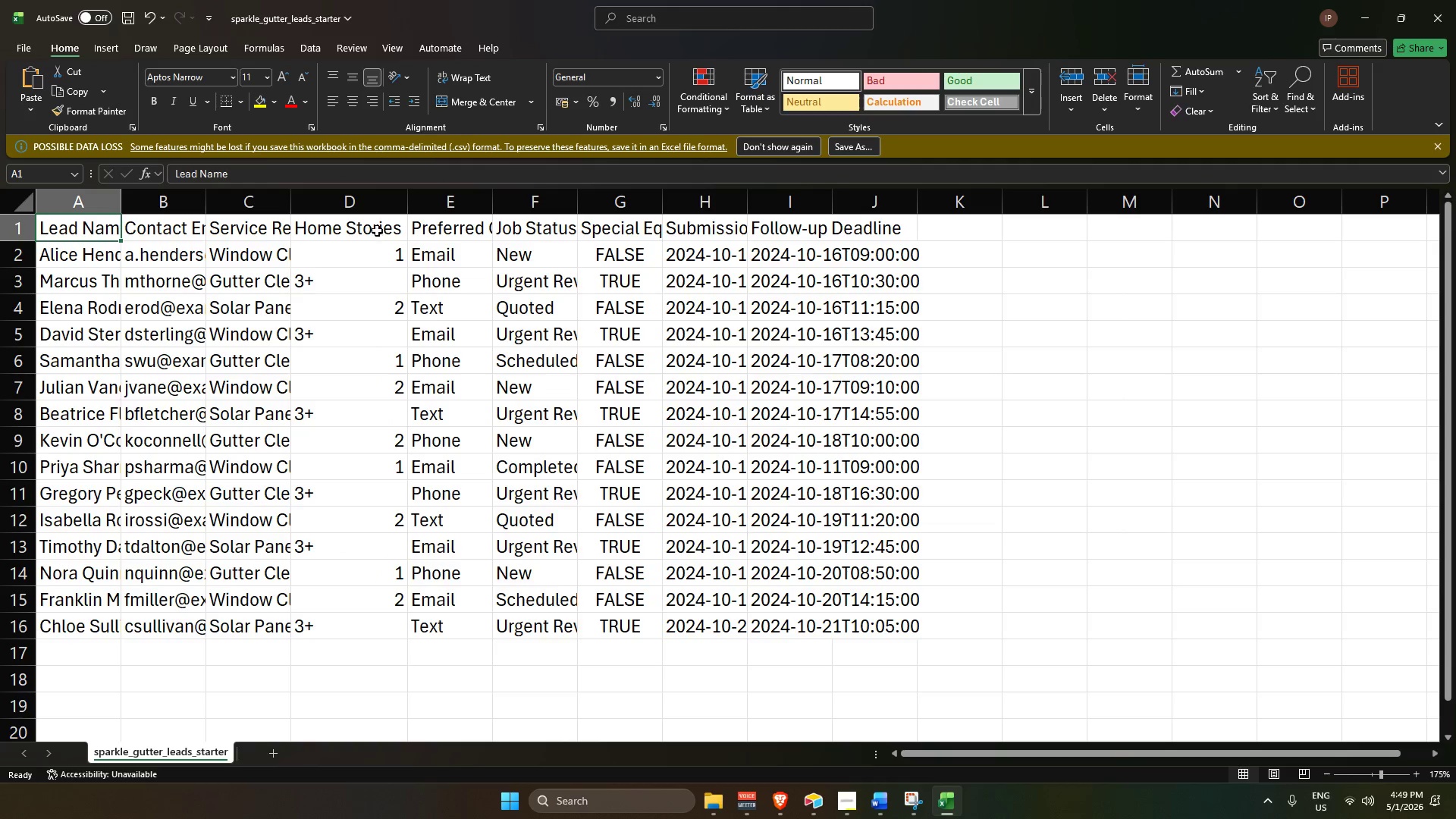 
left_click_drag(start_coordinate=[369, 251], to_coordinate=[362, 621])
 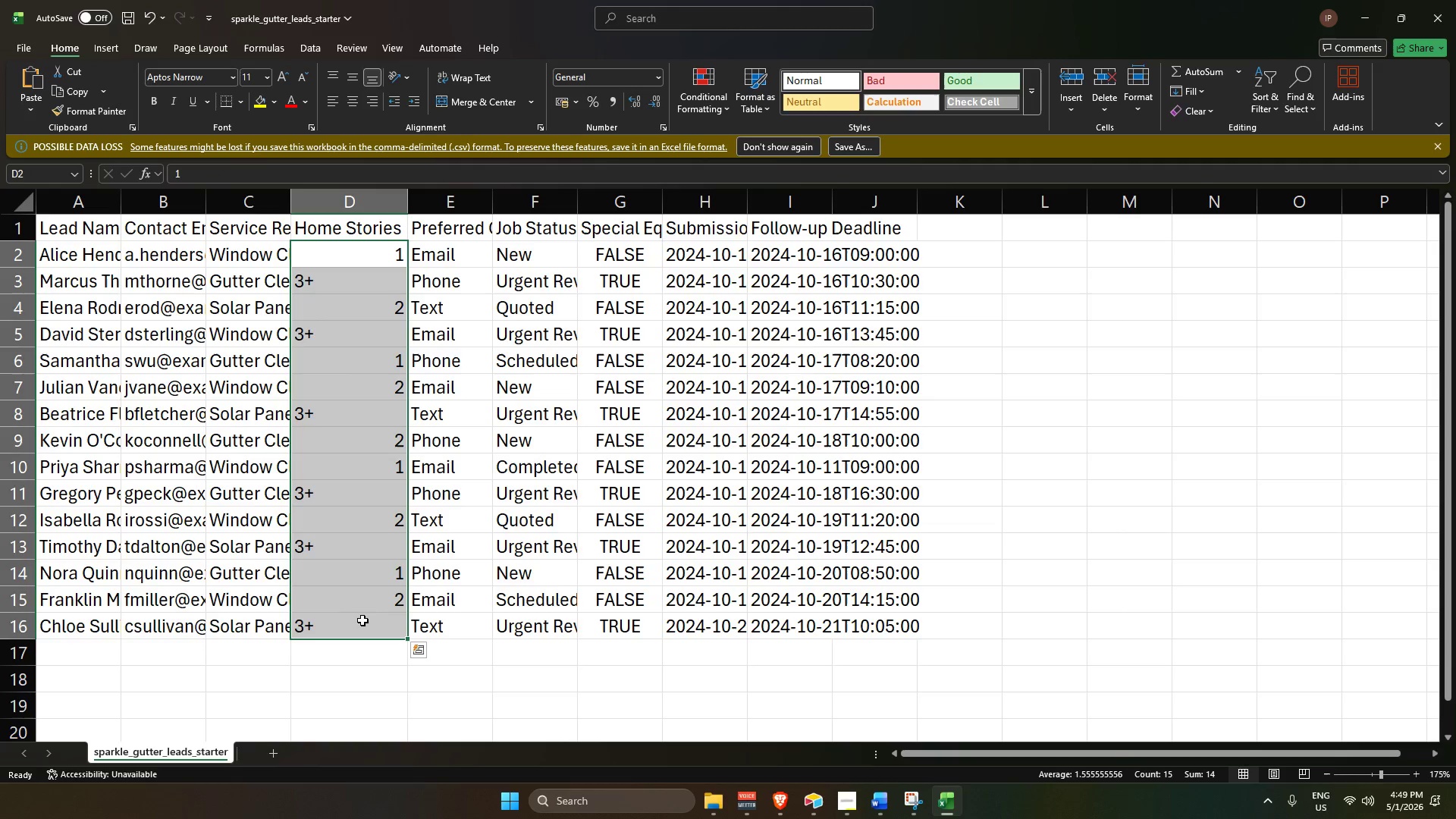 
key(Control+C)
 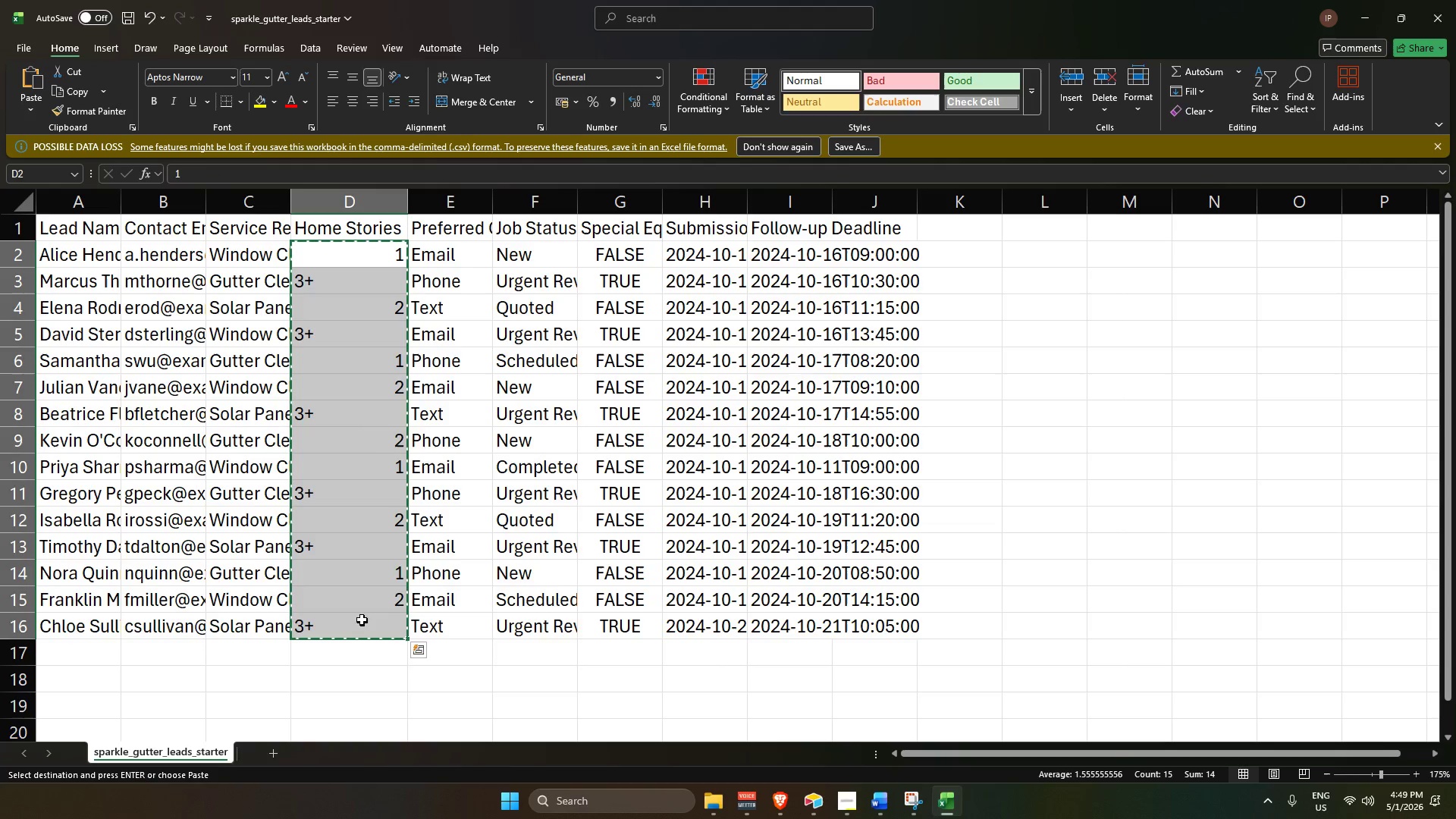 
key(Alt+AltLeft)
 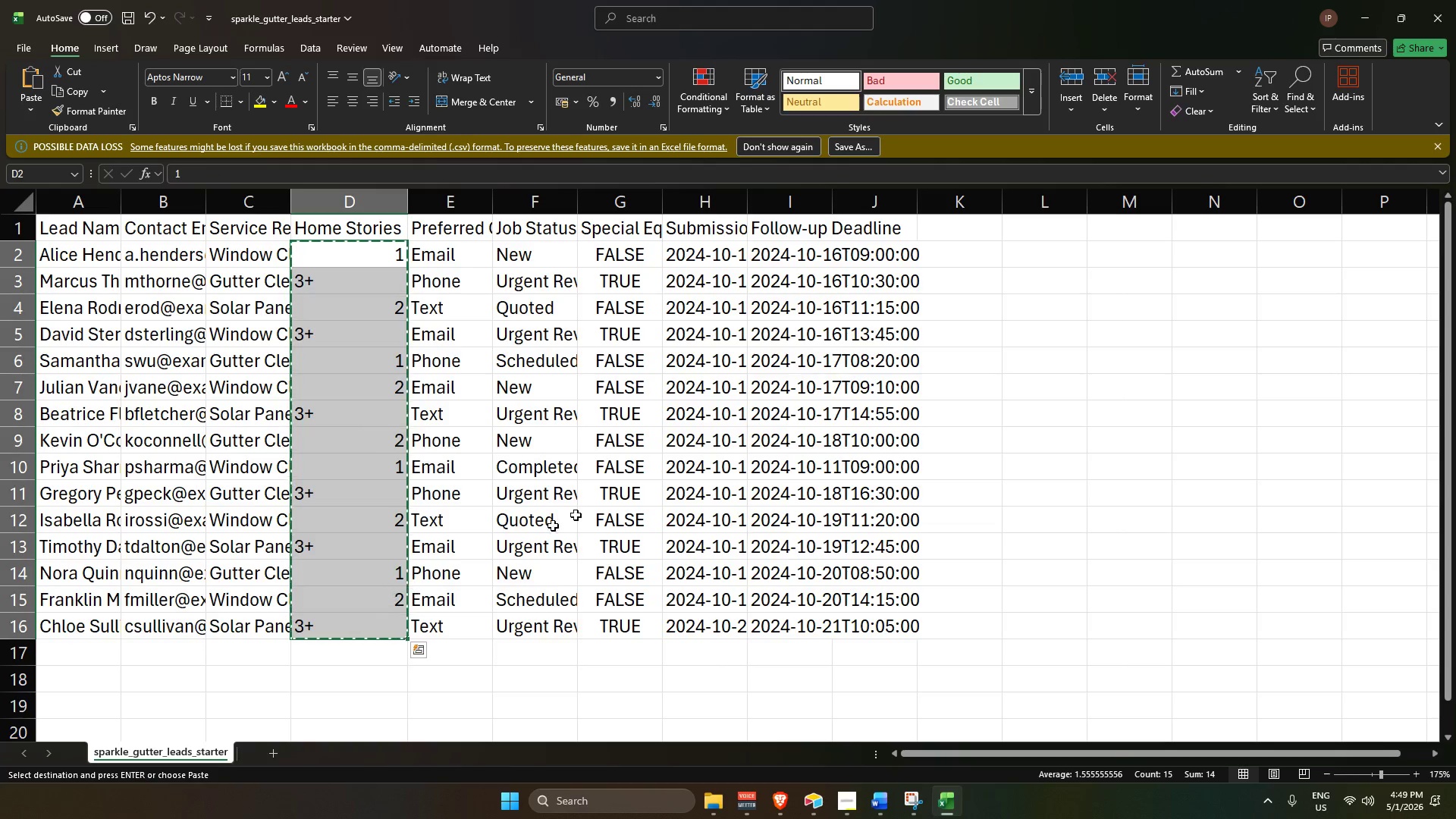 
key(Alt+Tab)
 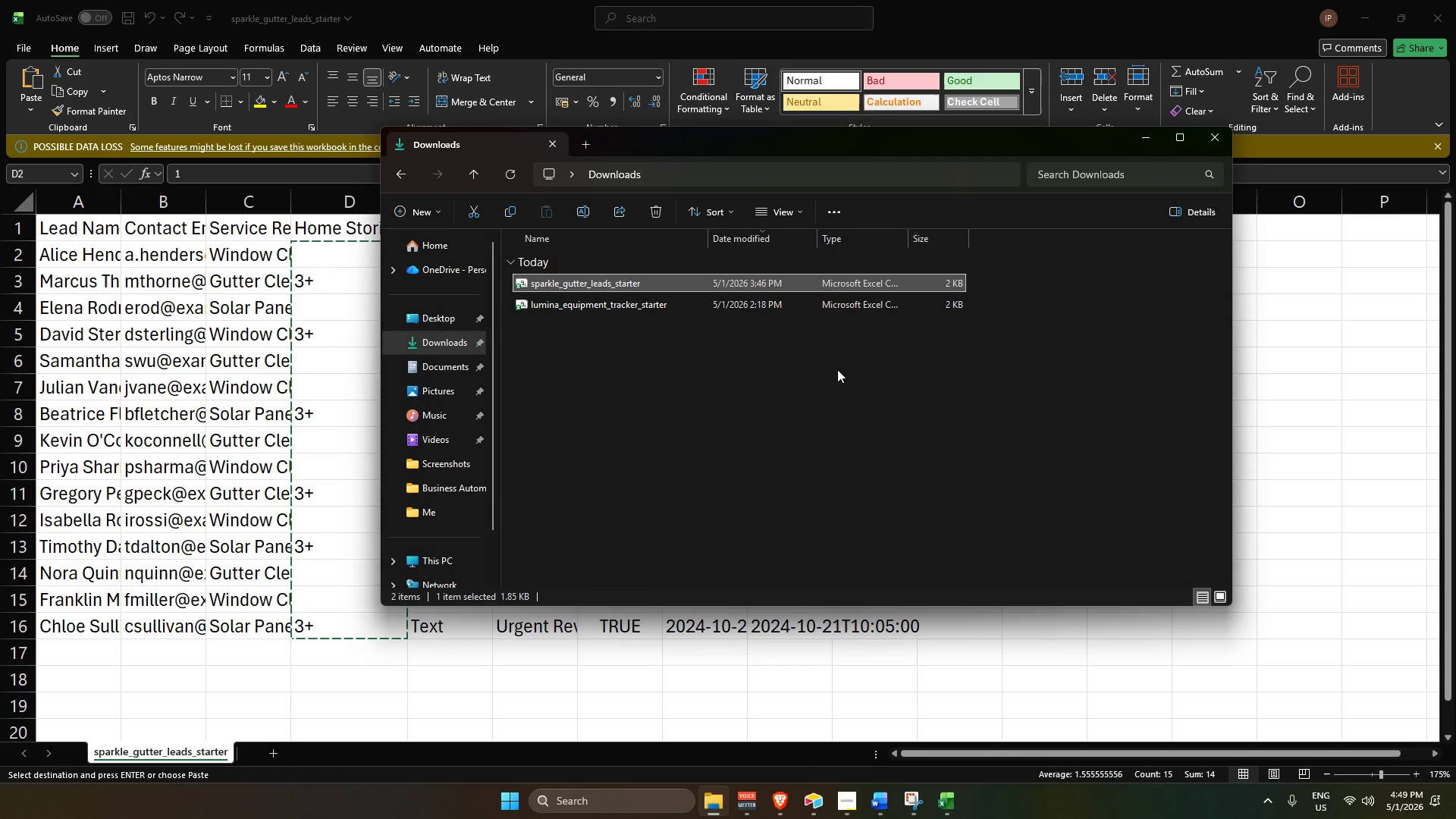 
key(Alt+Tab)
 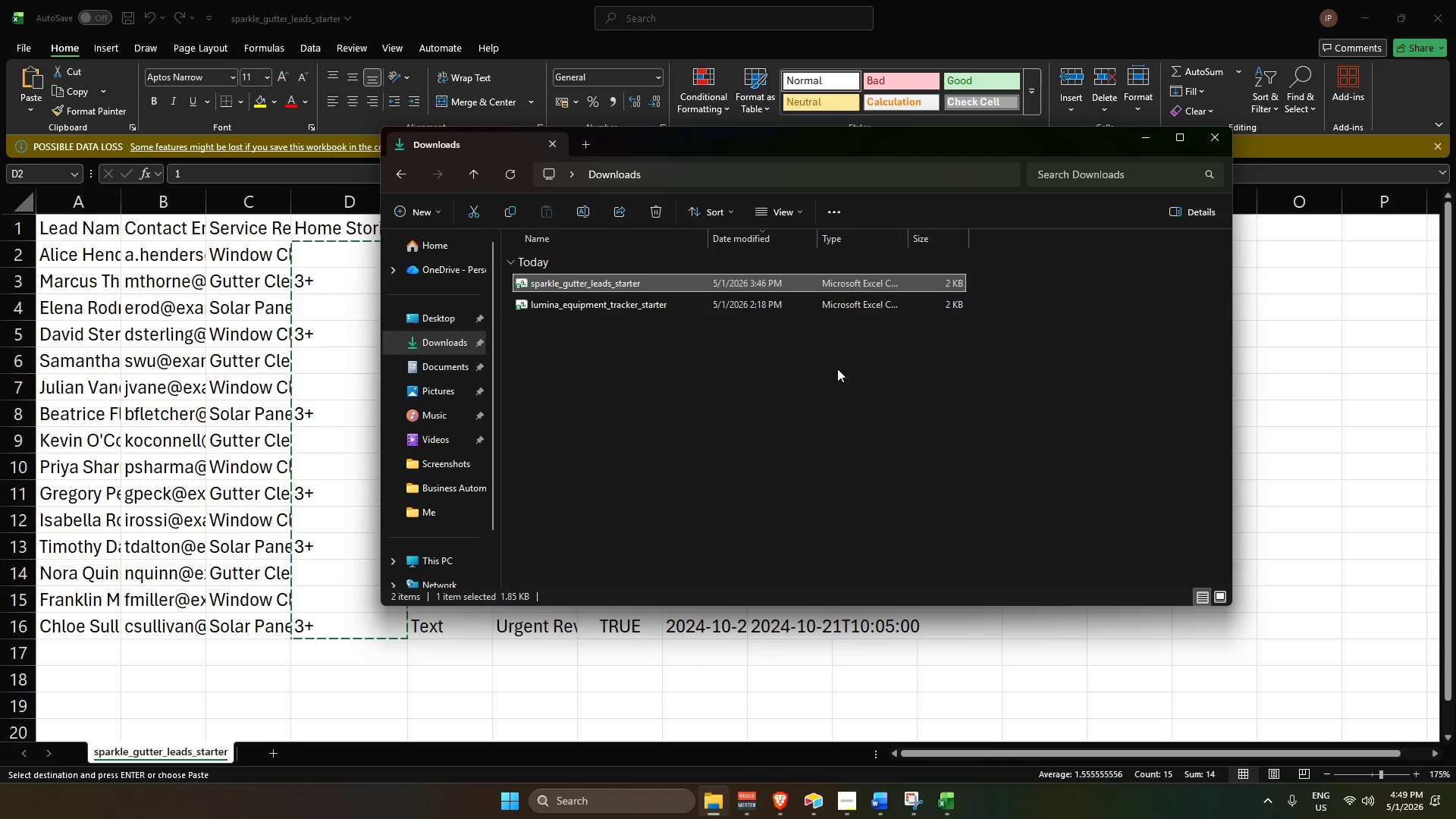 
key(Alt+Tab)
 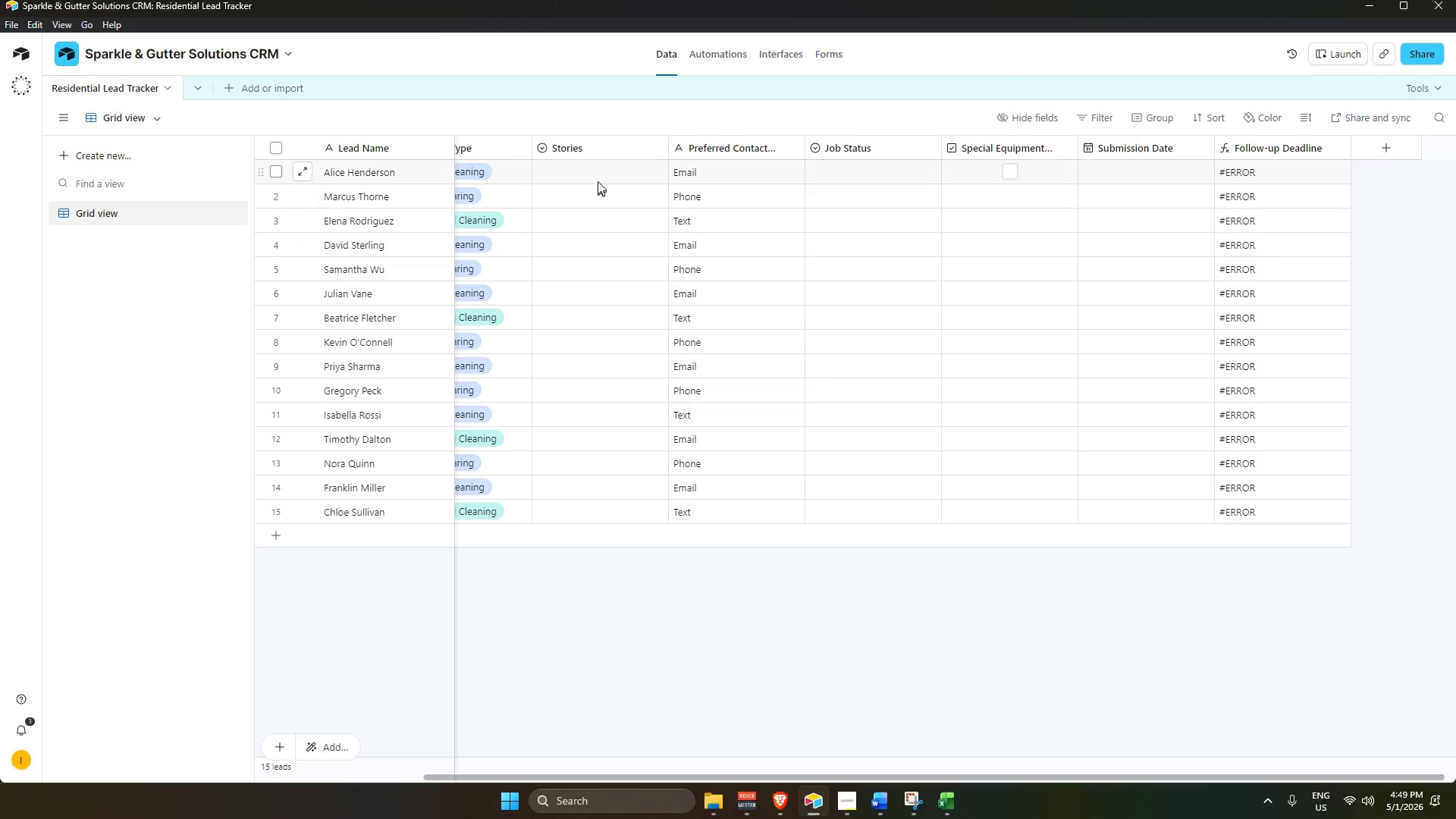 
left_click([594, 171])
 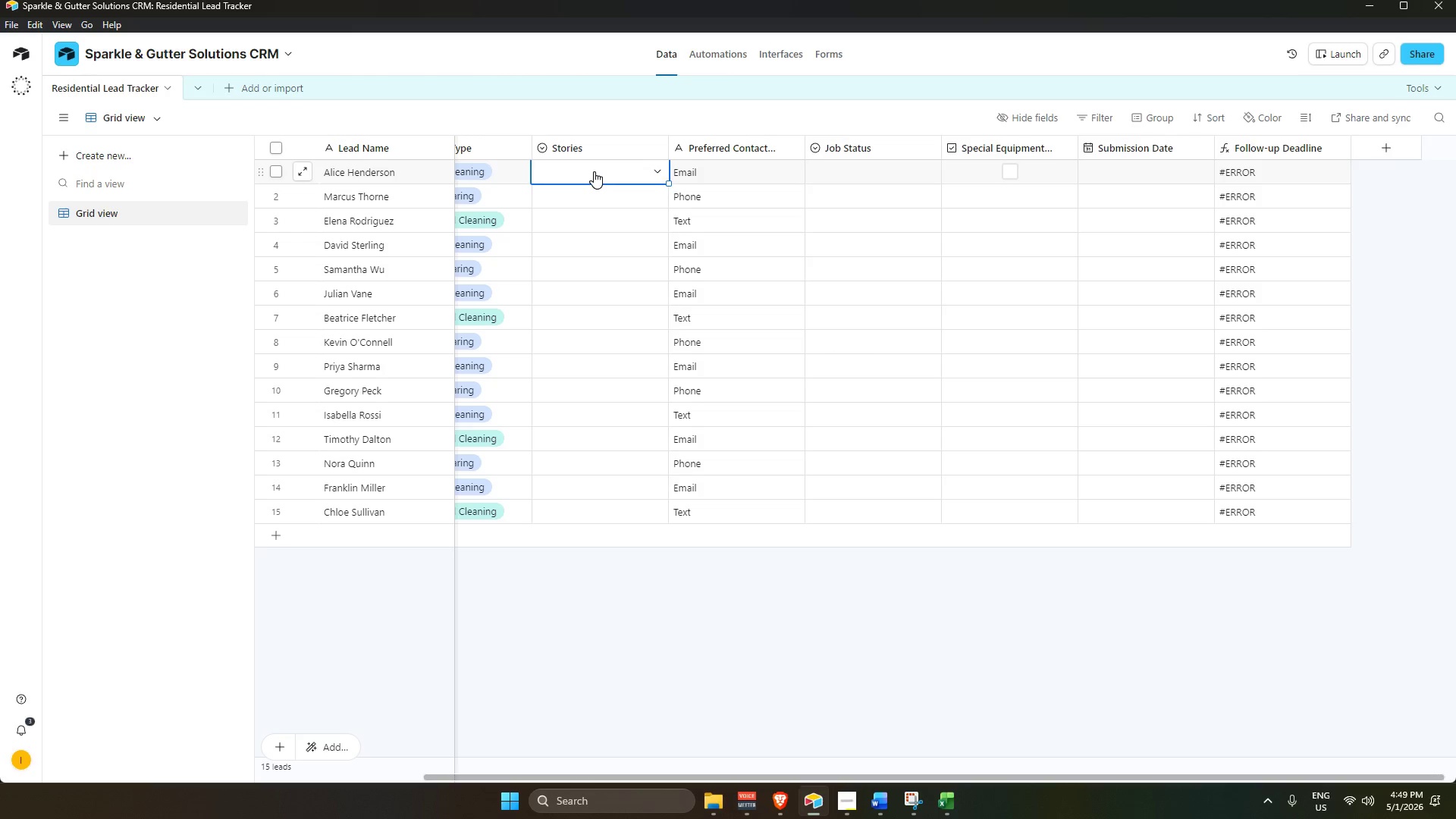 
key(Alt+Control+V)
 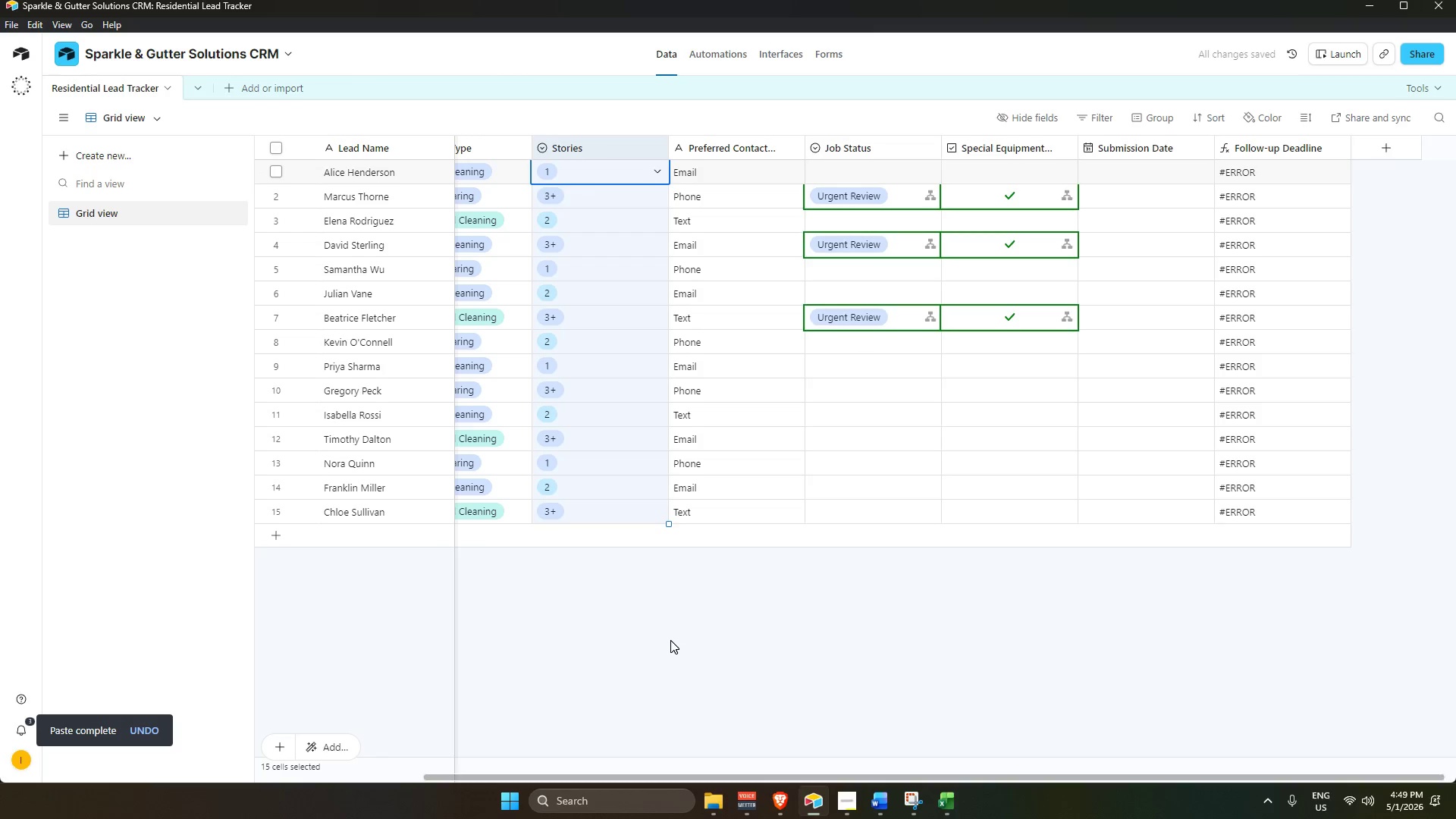 
key(Alt+AltLeft)
 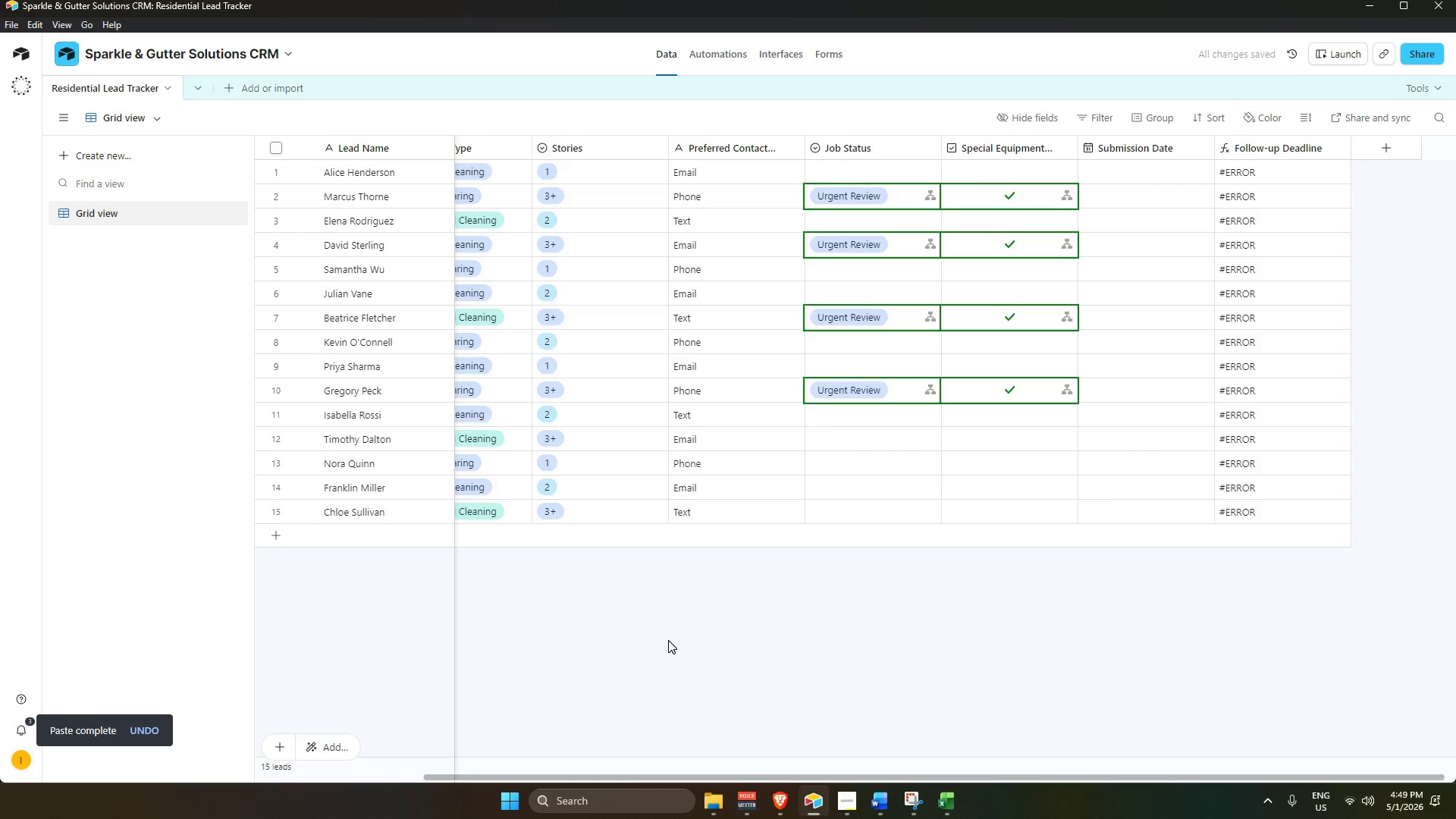 
key(Alt+Tab)
 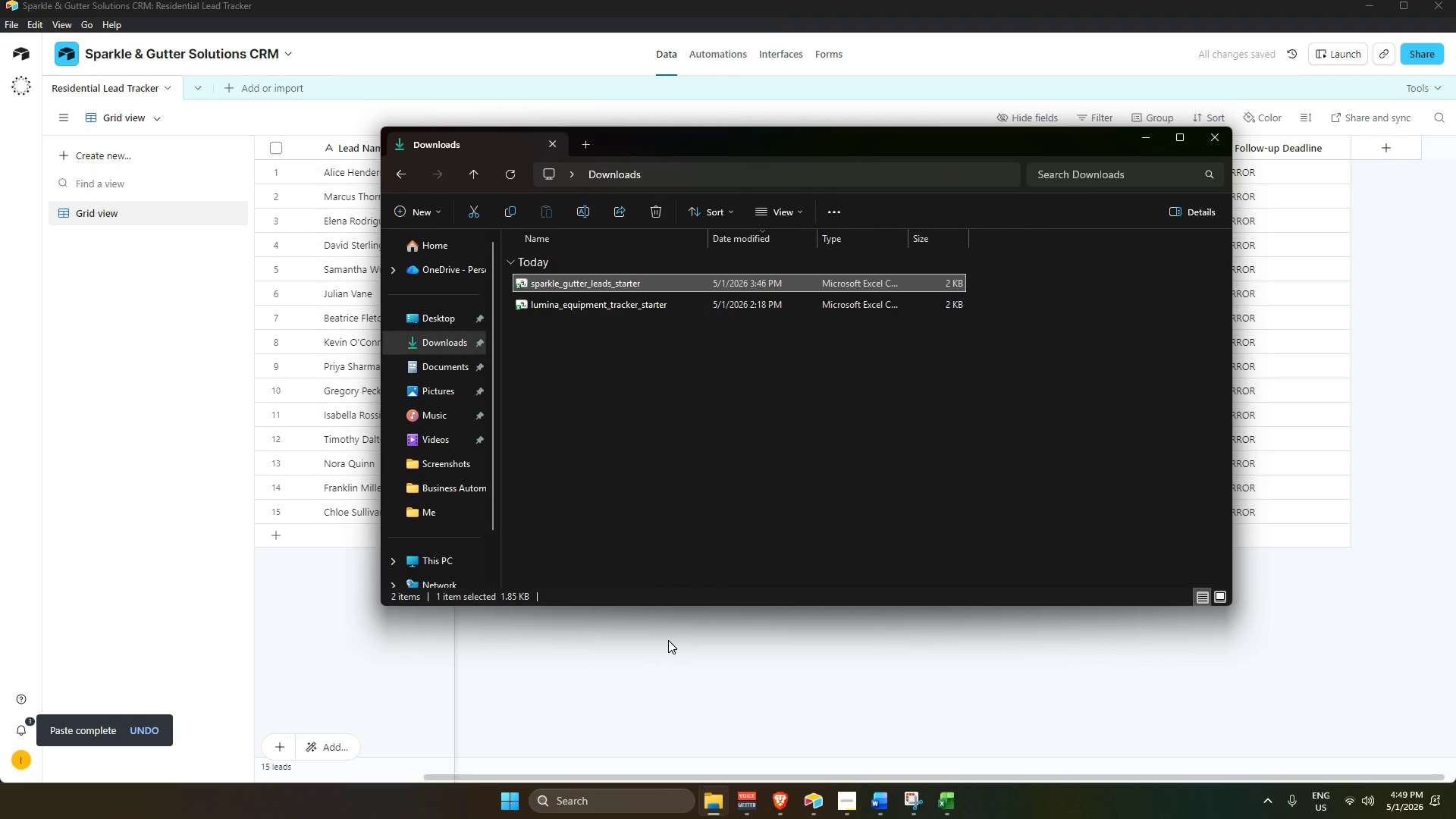 
key(Alt+AltLeft)
 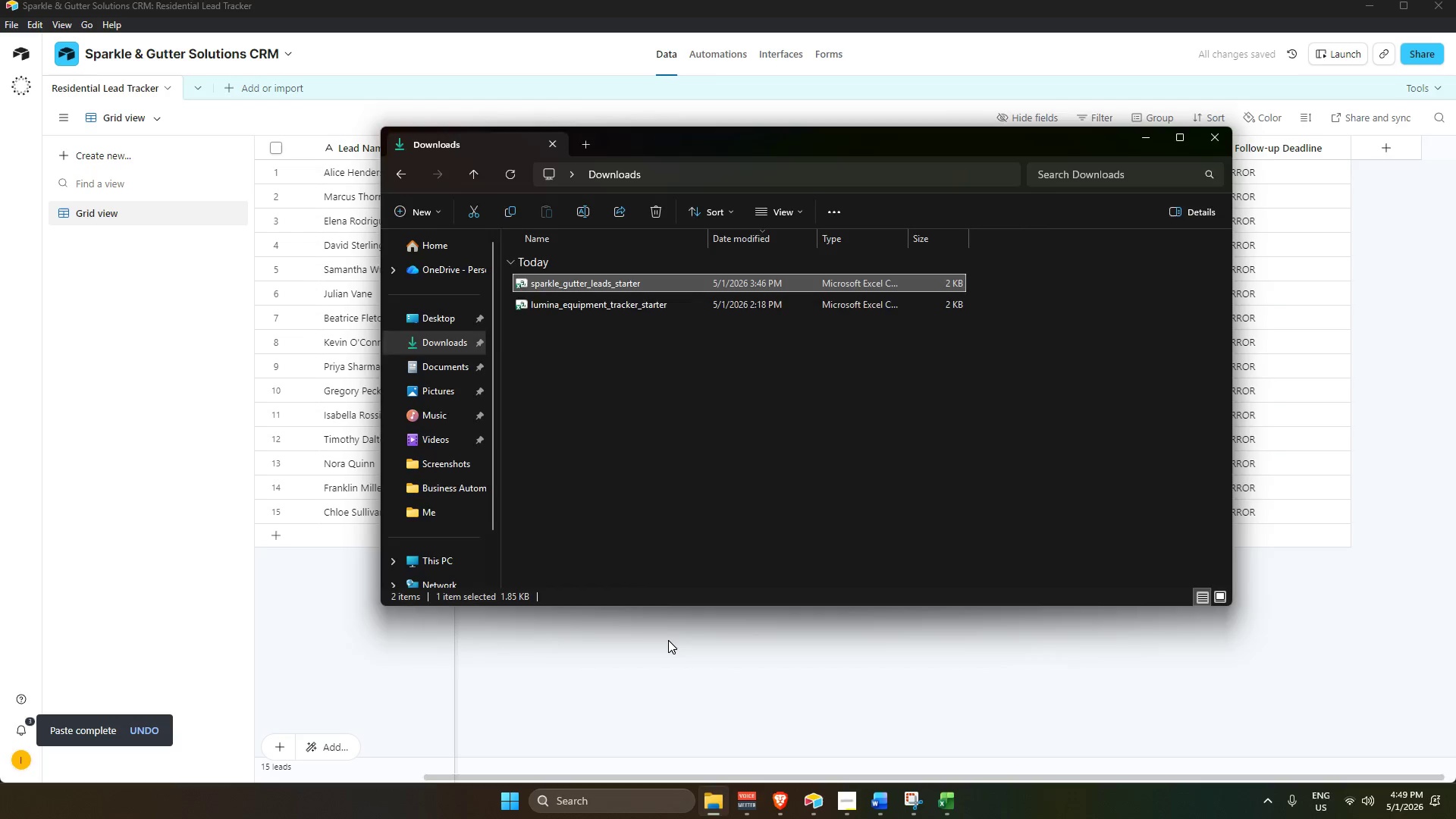 
key(Alt+Tab)
 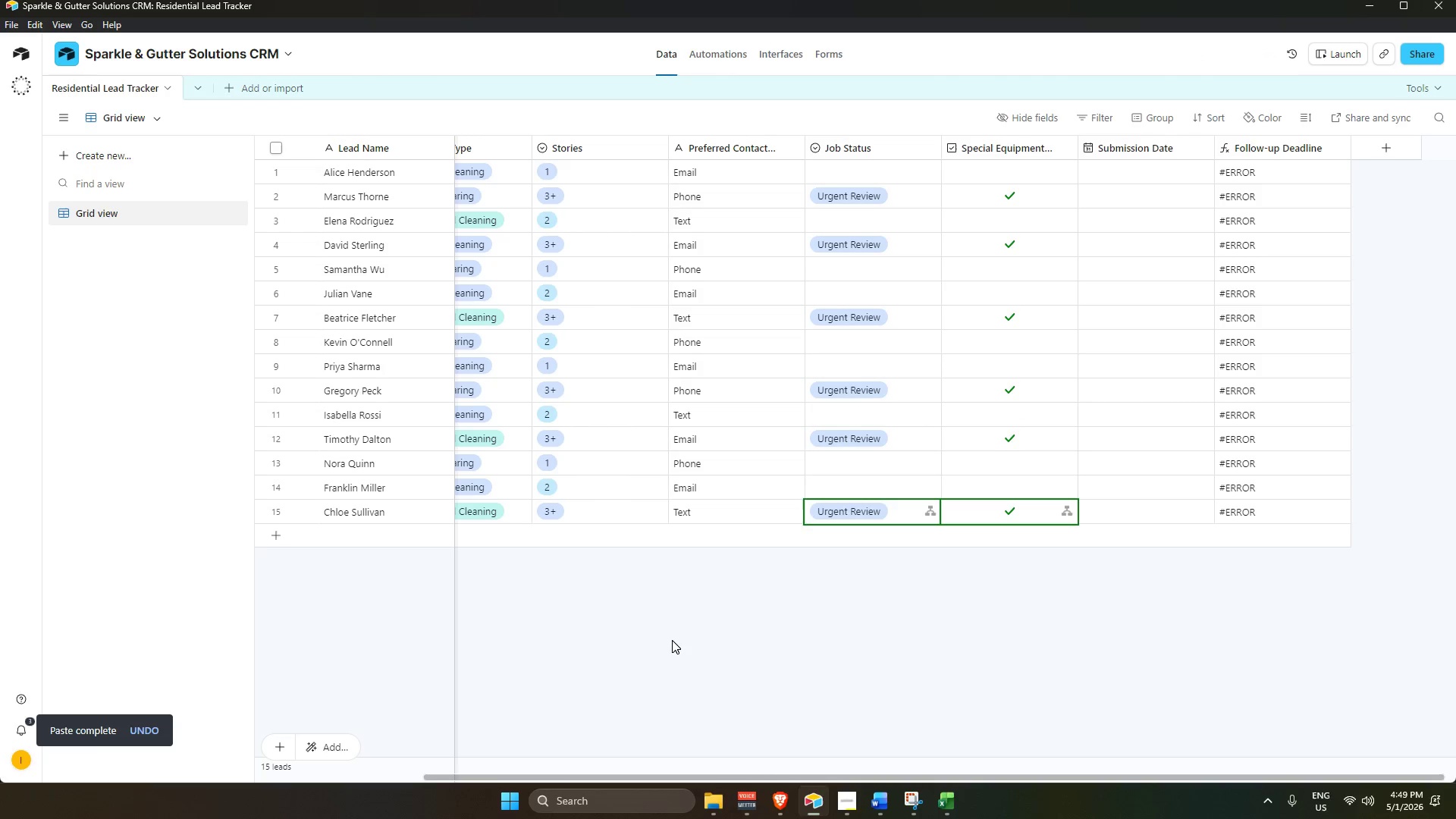 
key(Alt+AltLeft)
 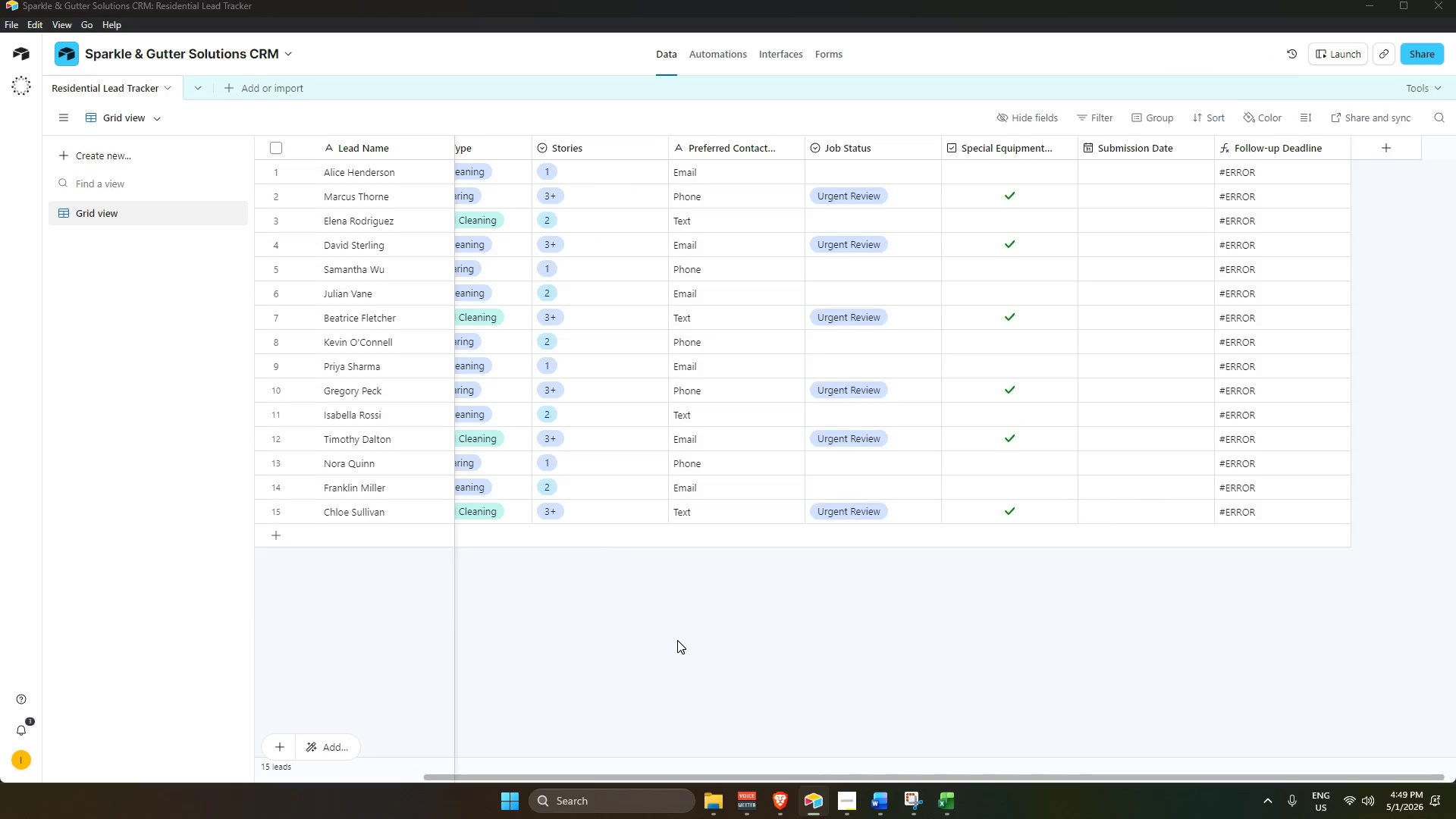 
key(Alt+Tab)
 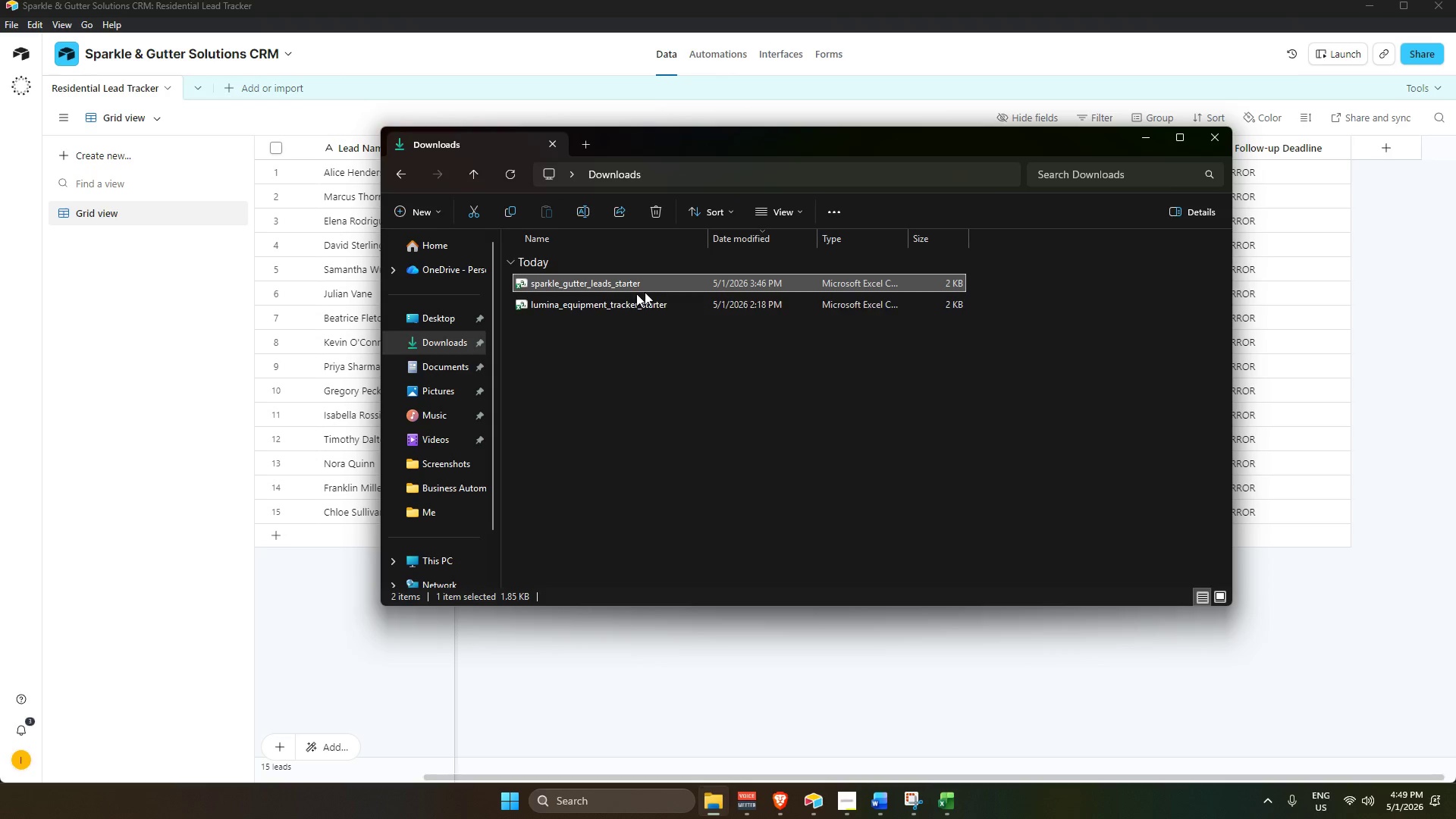 
key(Alt+AltLeft)
 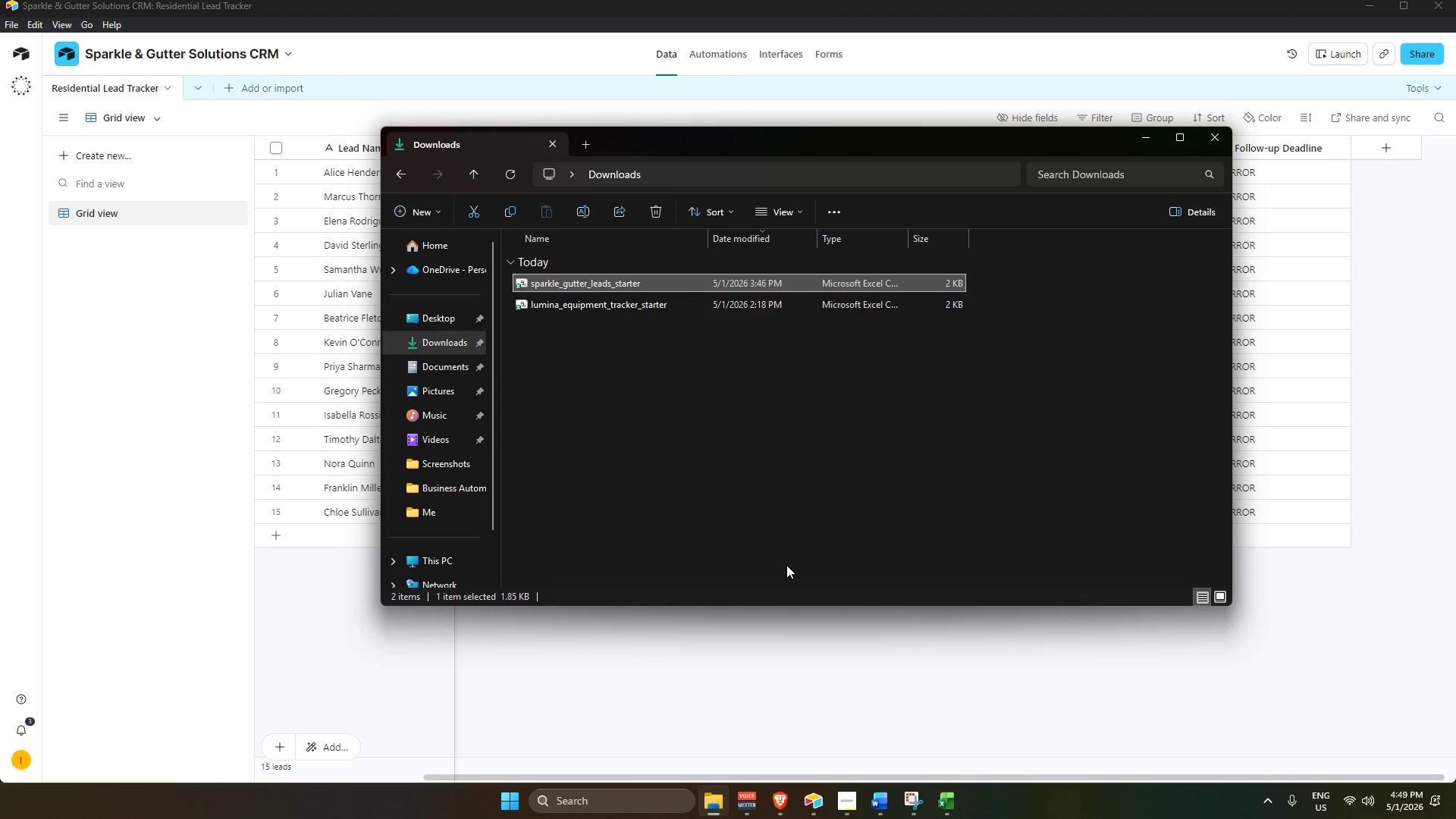 
key(Tab)
 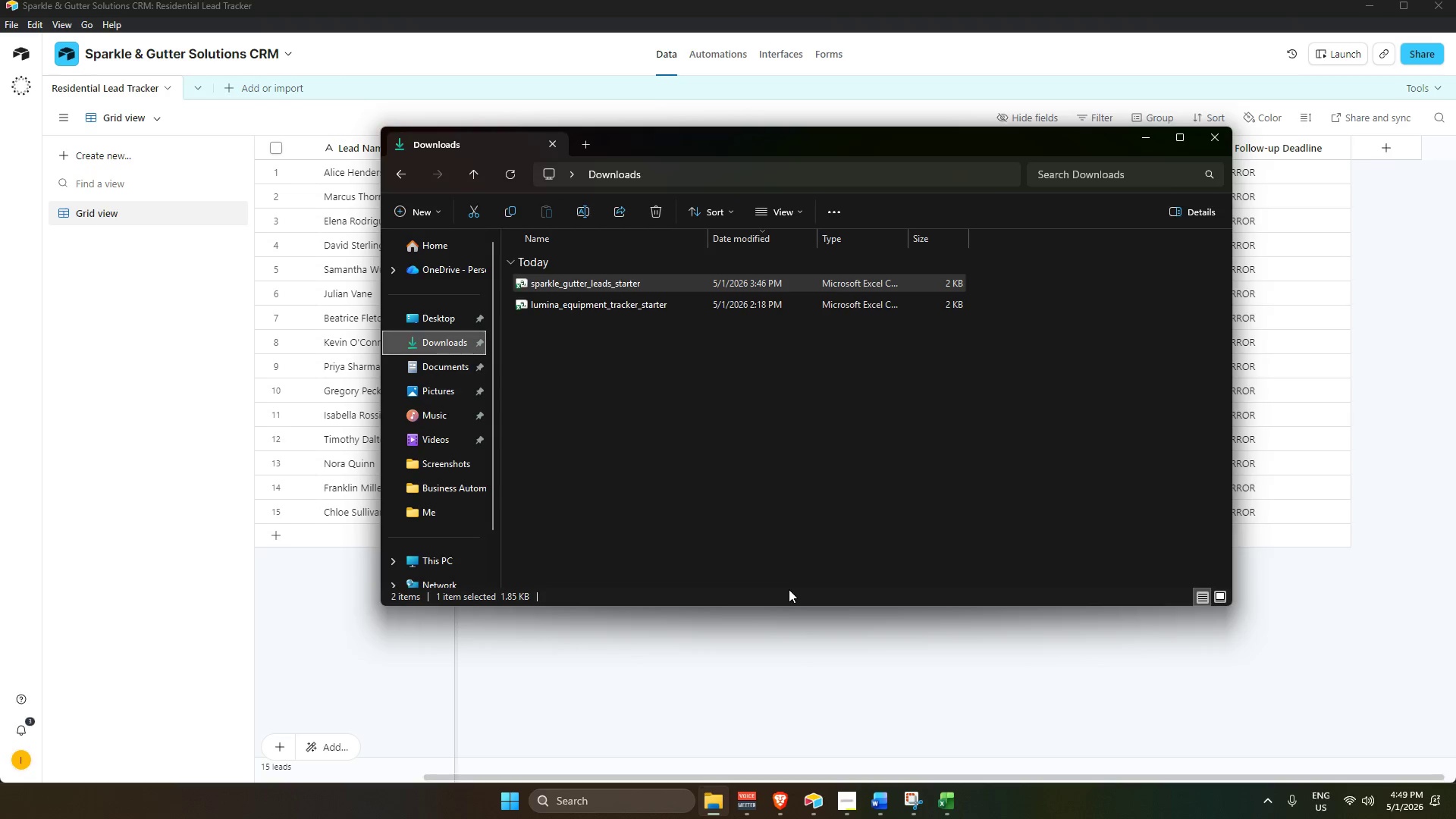 
key(Alt+Tab)
 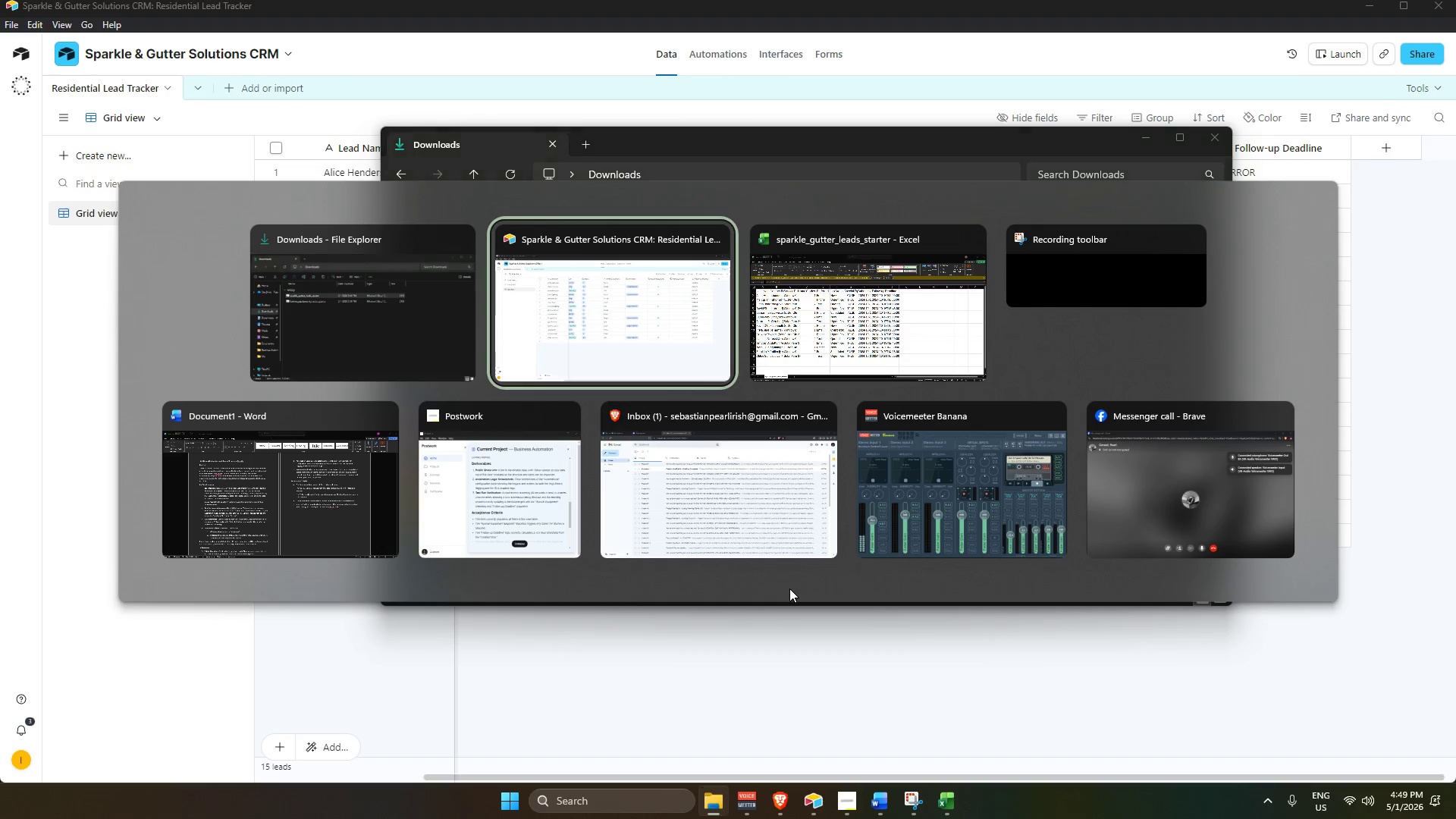 
key(Alt+Tab)
 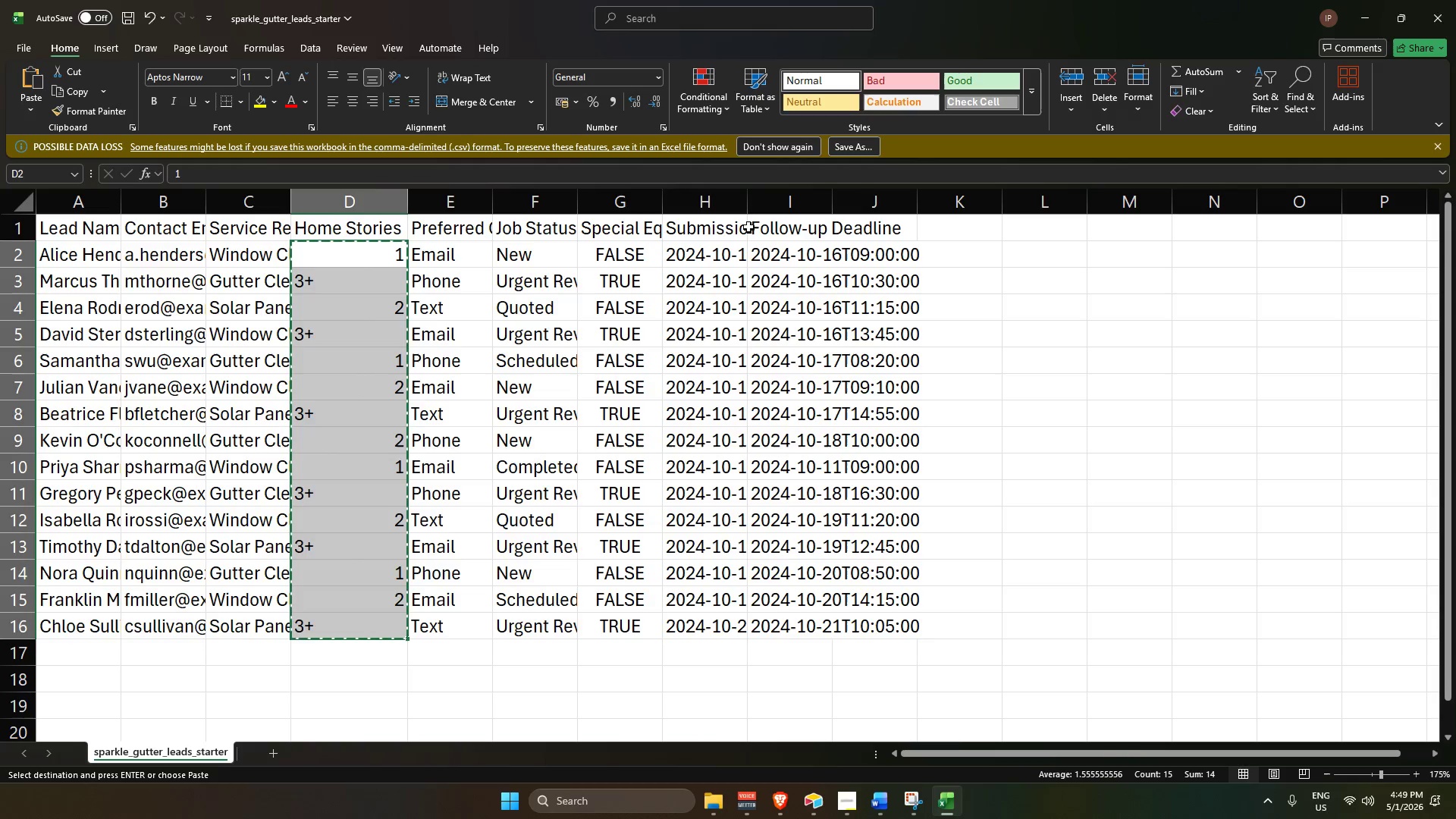 
double_click([748, 226])
 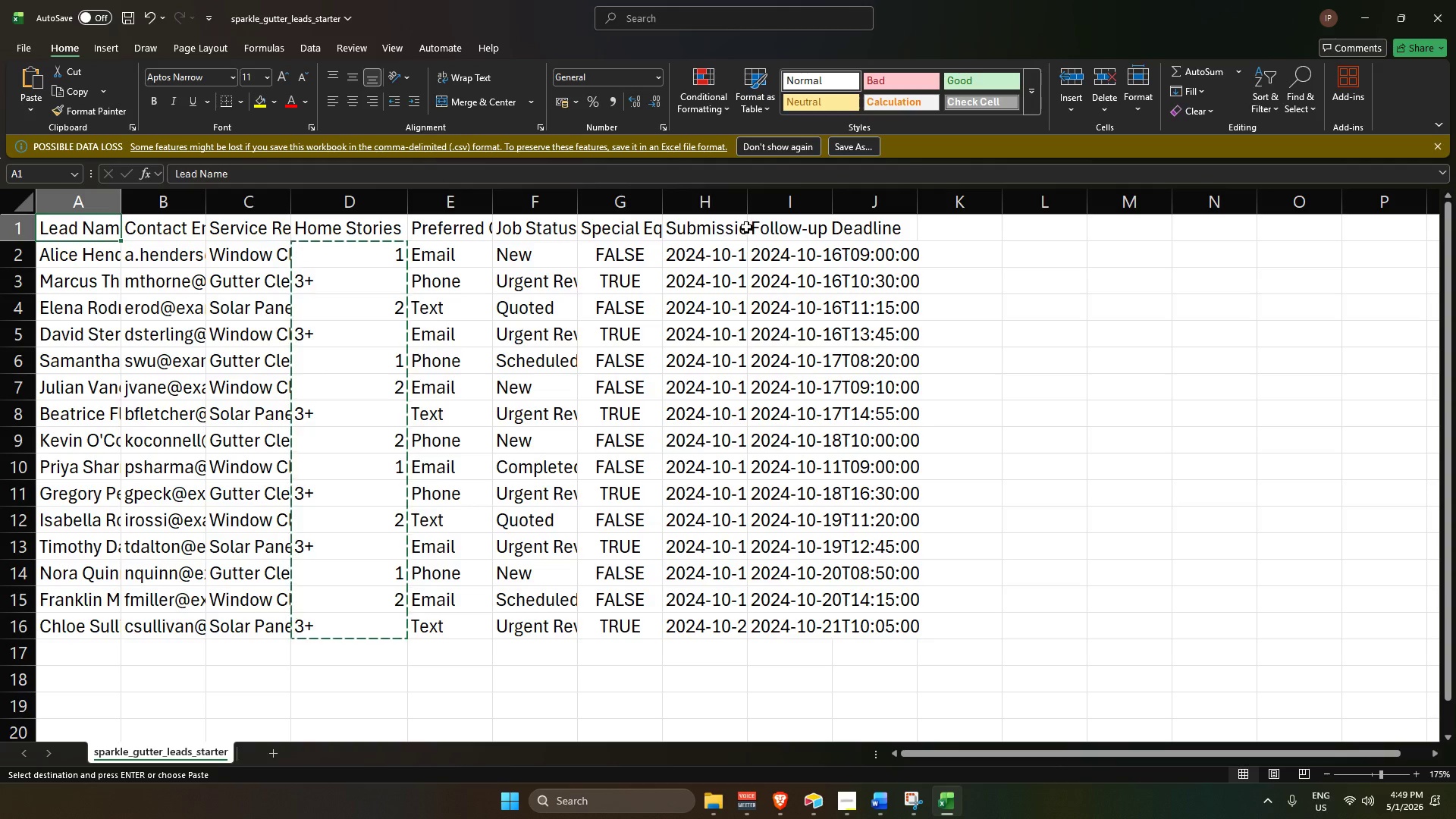 
left_click([746, 227])
 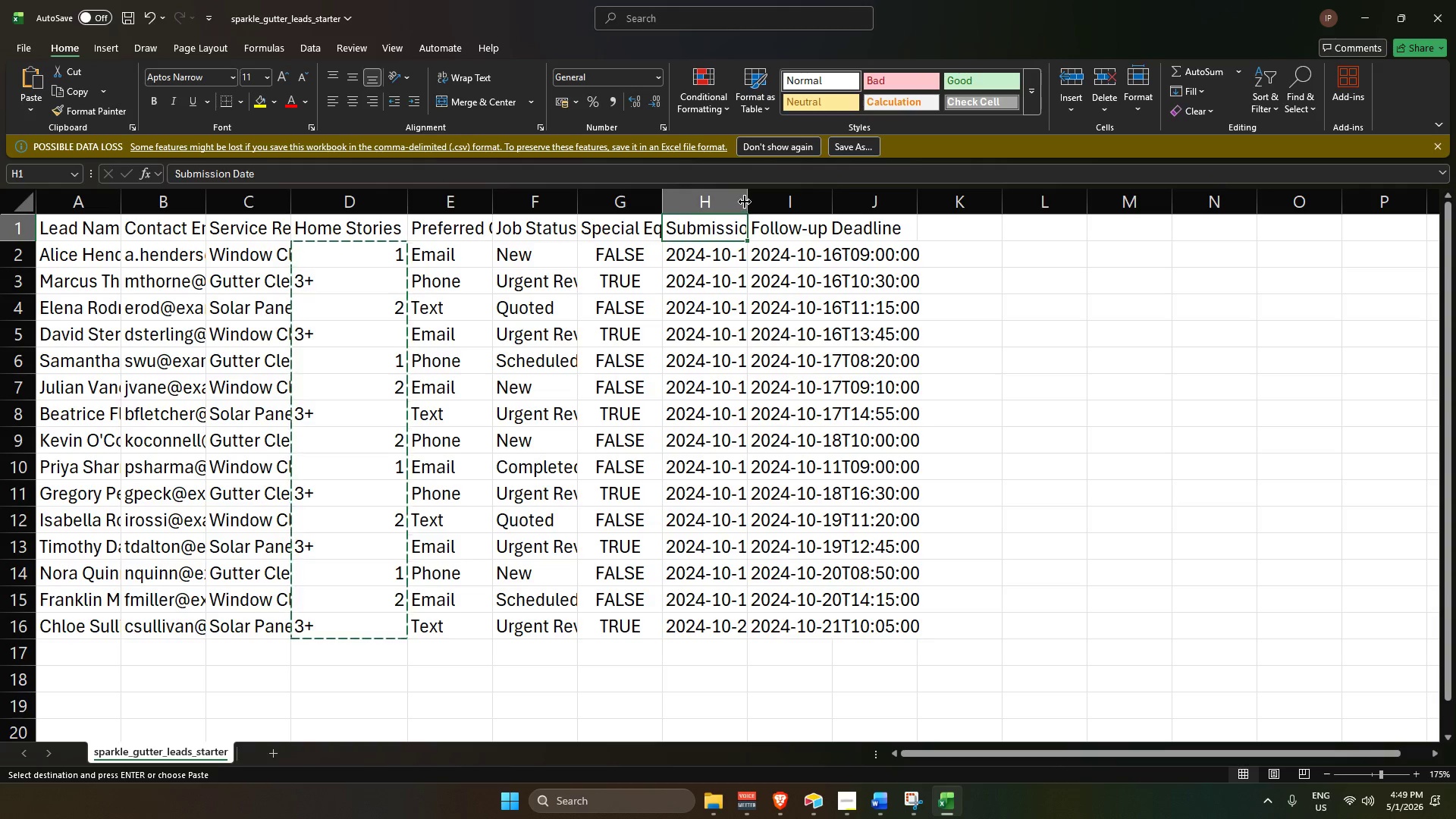 
double_click([745, 202])
 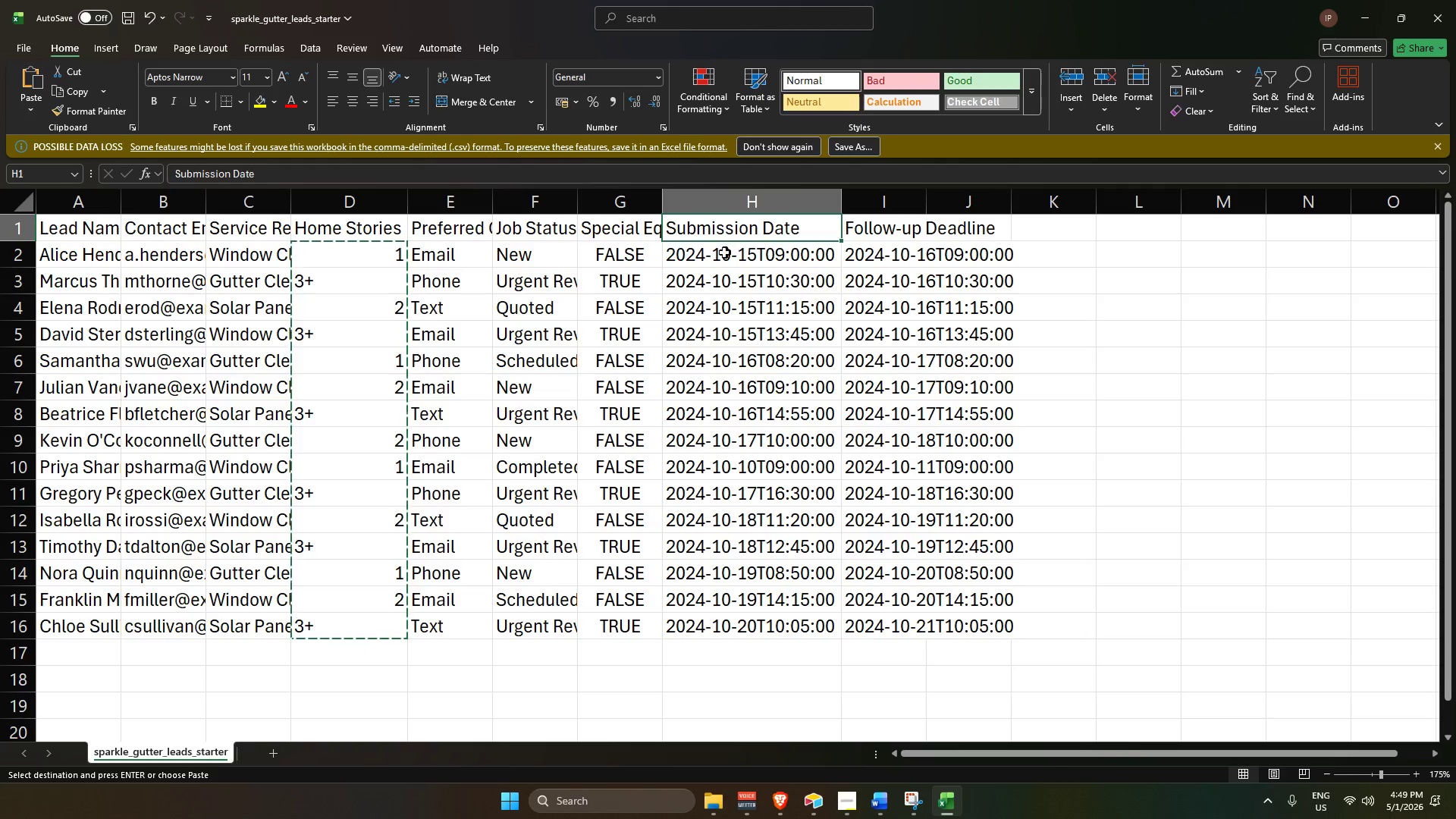 
left_click_drag(start_coordinate=[724, 254], to_coordinate=[732, 620])
 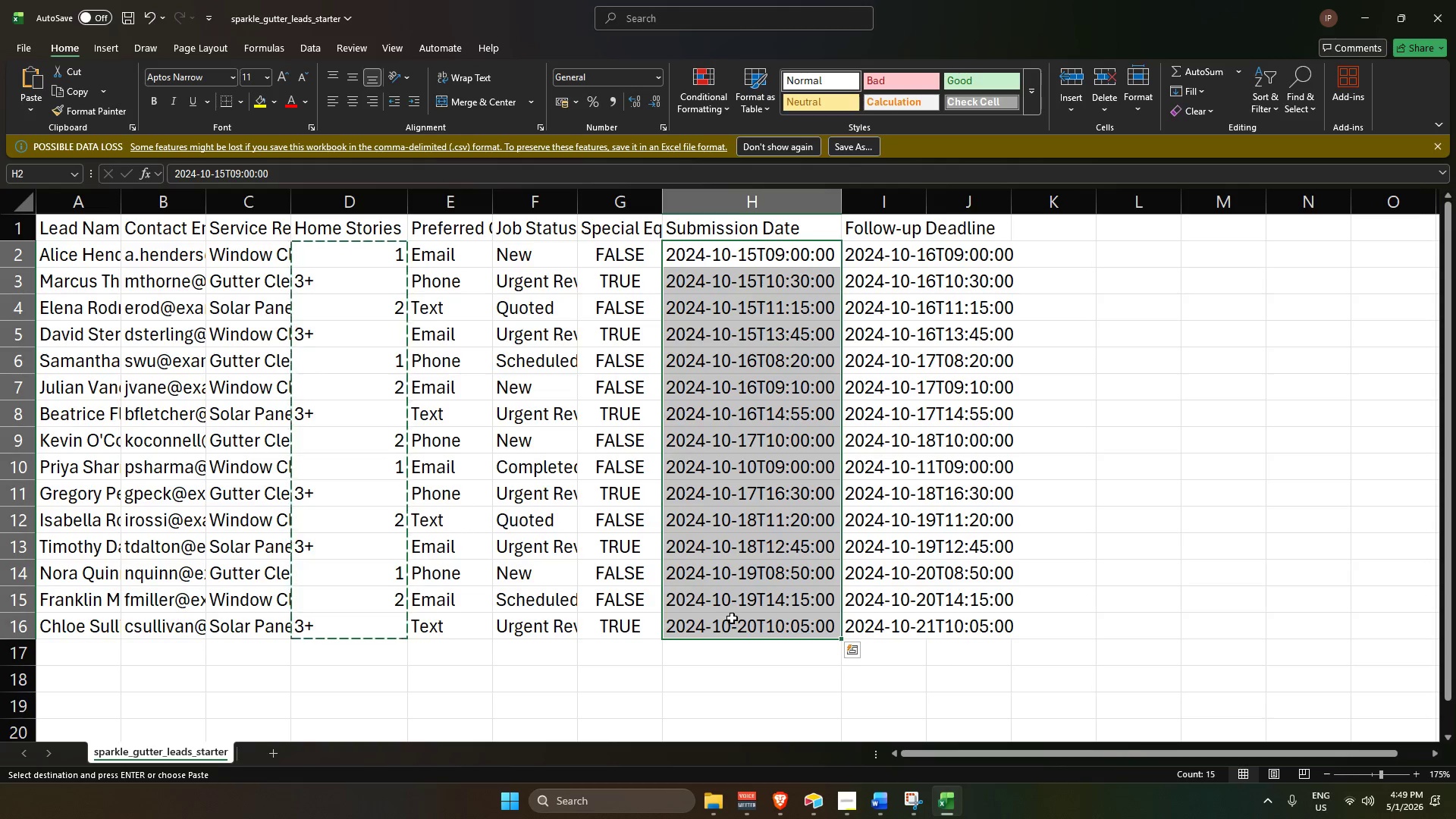 
key(Control+C)
 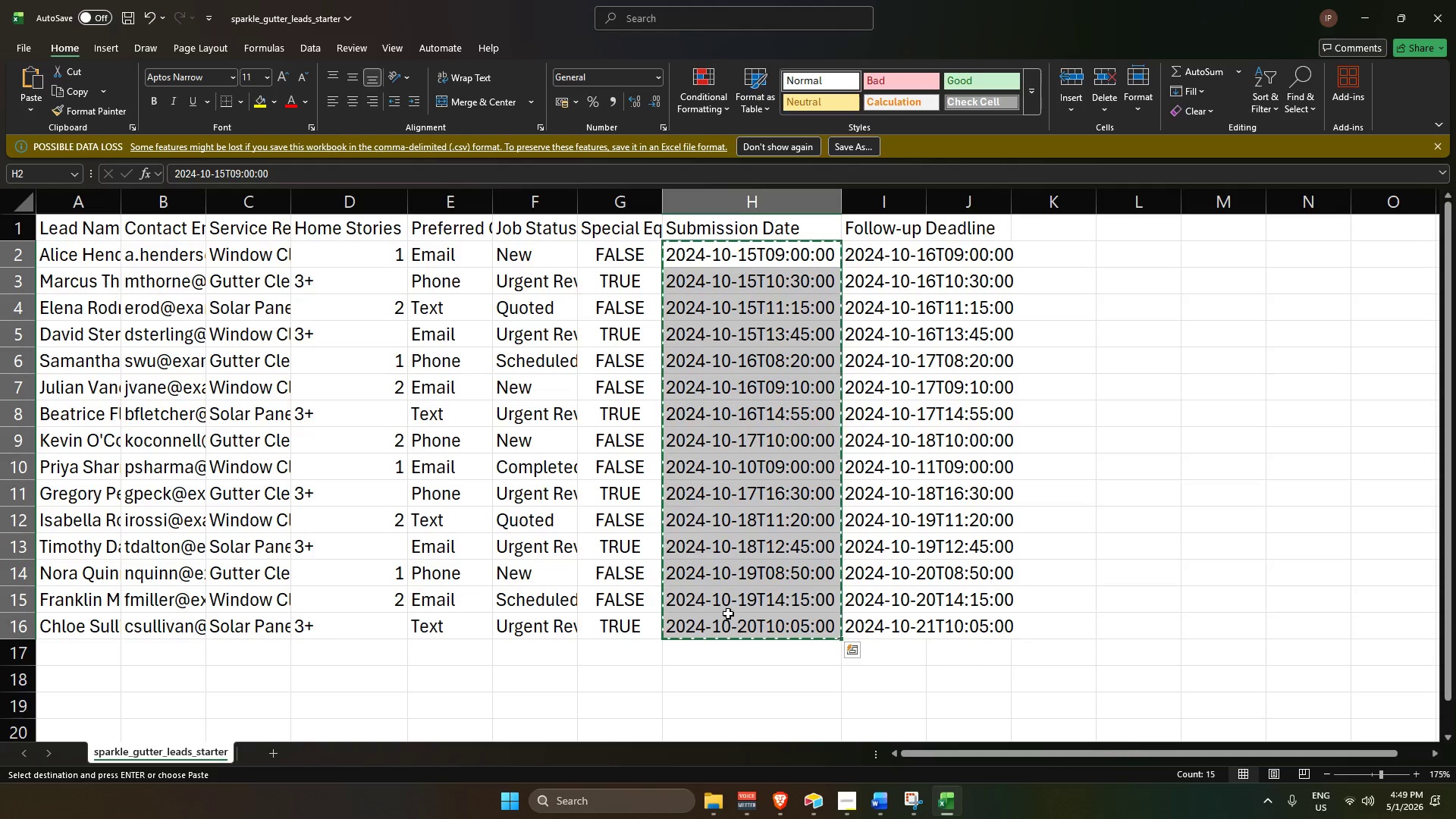 
key(Alt+AltLeft)
 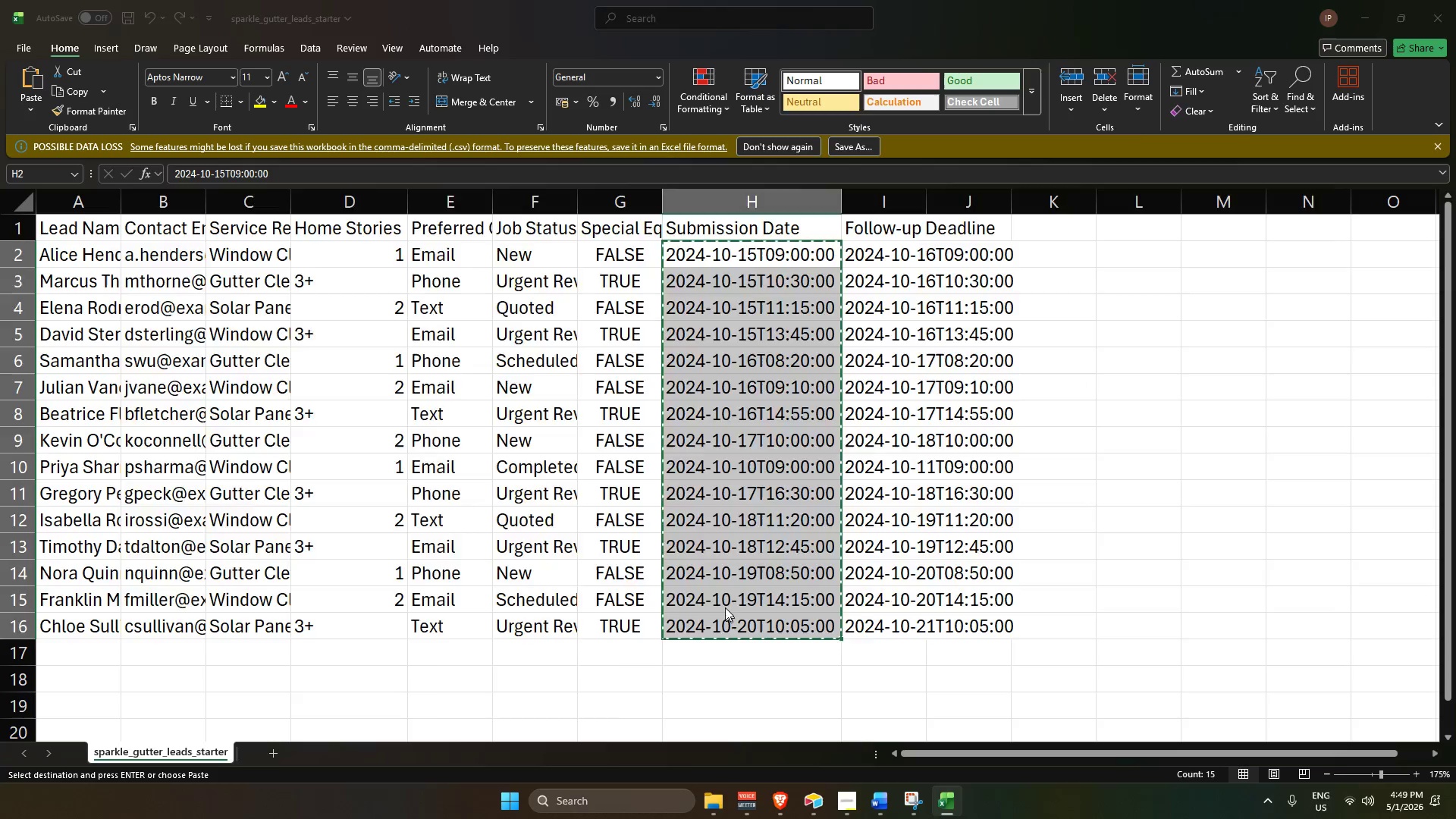 
key(Alt+Tab)
 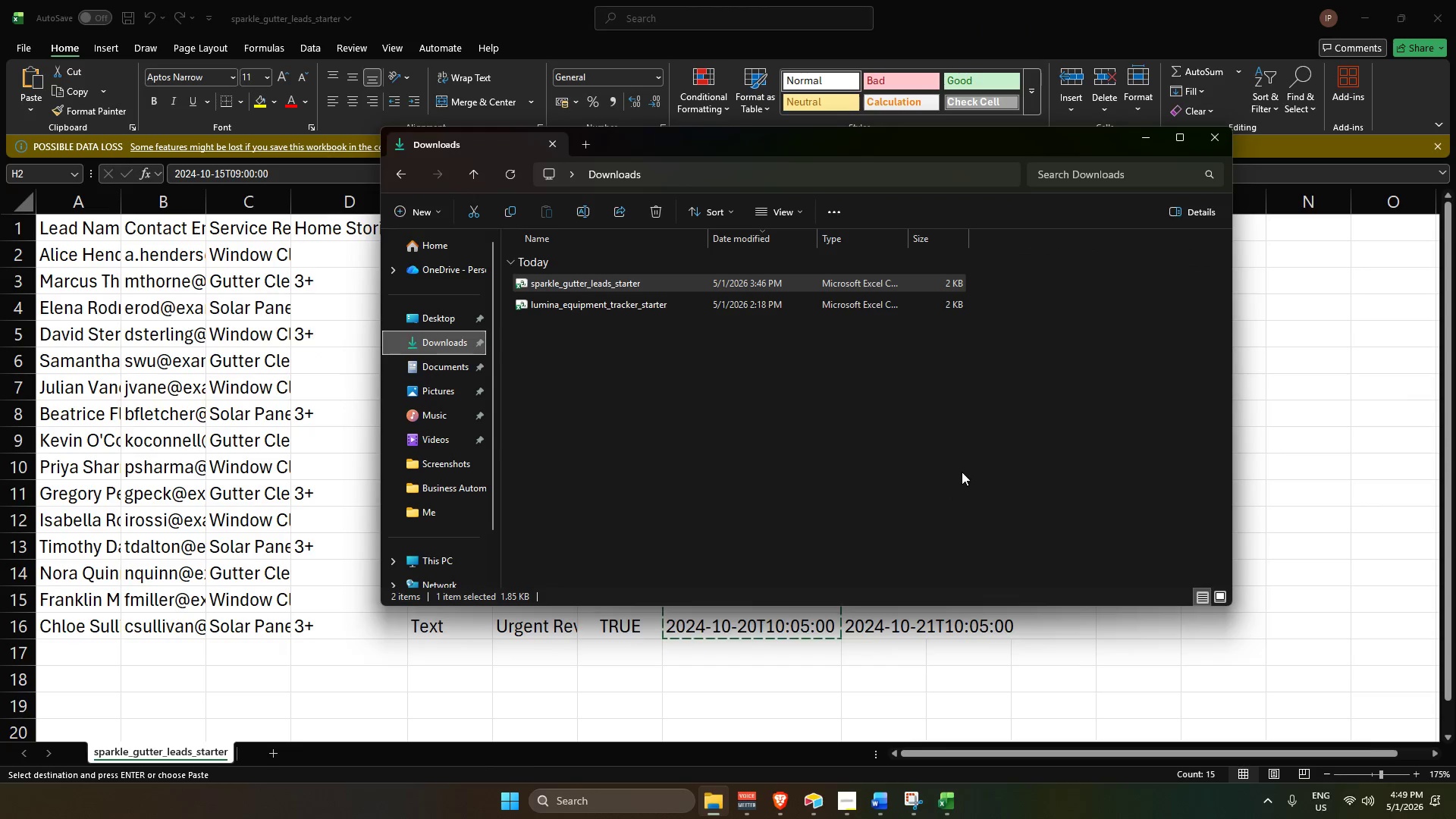 
key(Alt+Tab)
 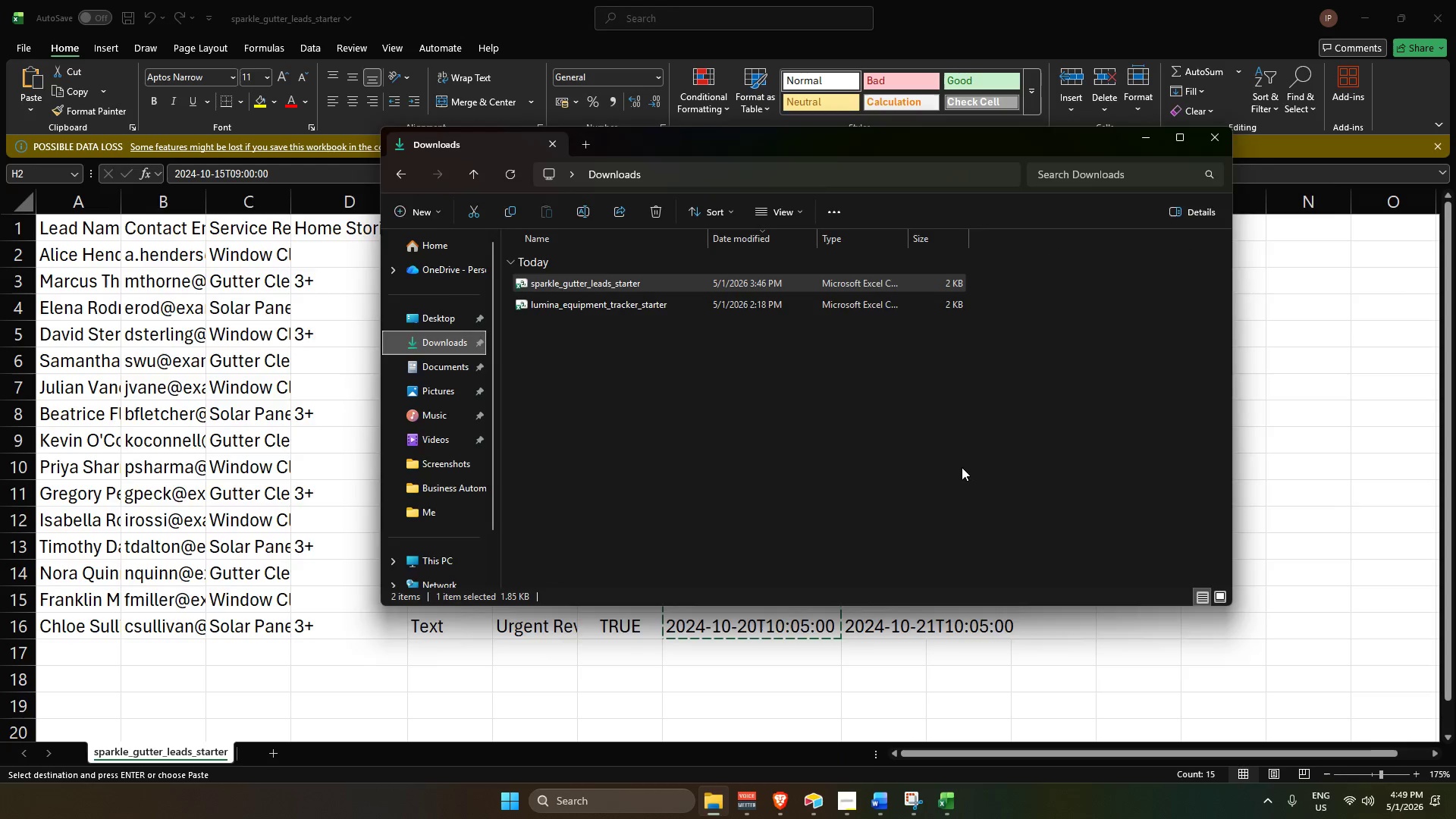 
key(Alt+Tab)
 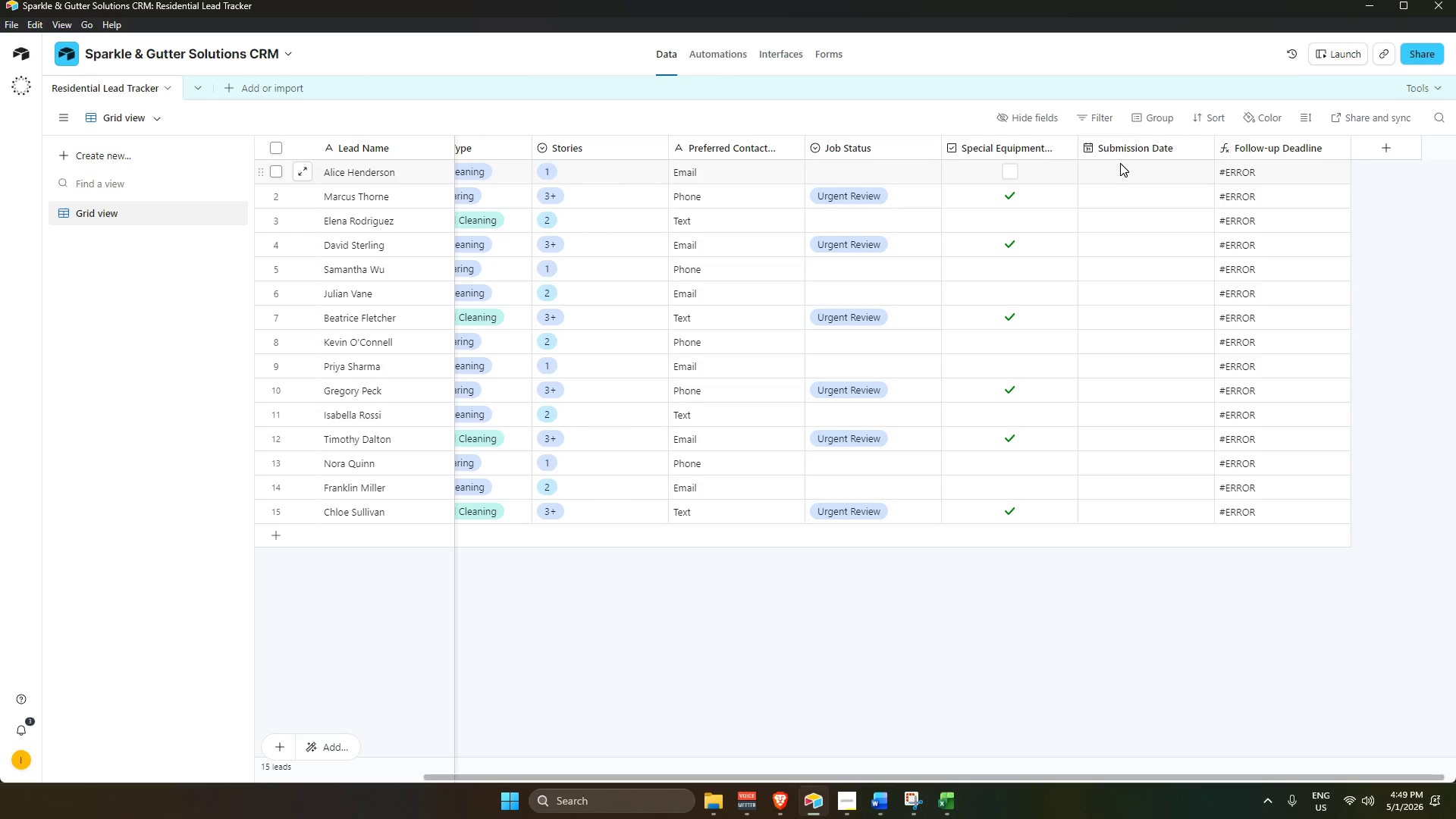 
key(Alt+Control+V)
 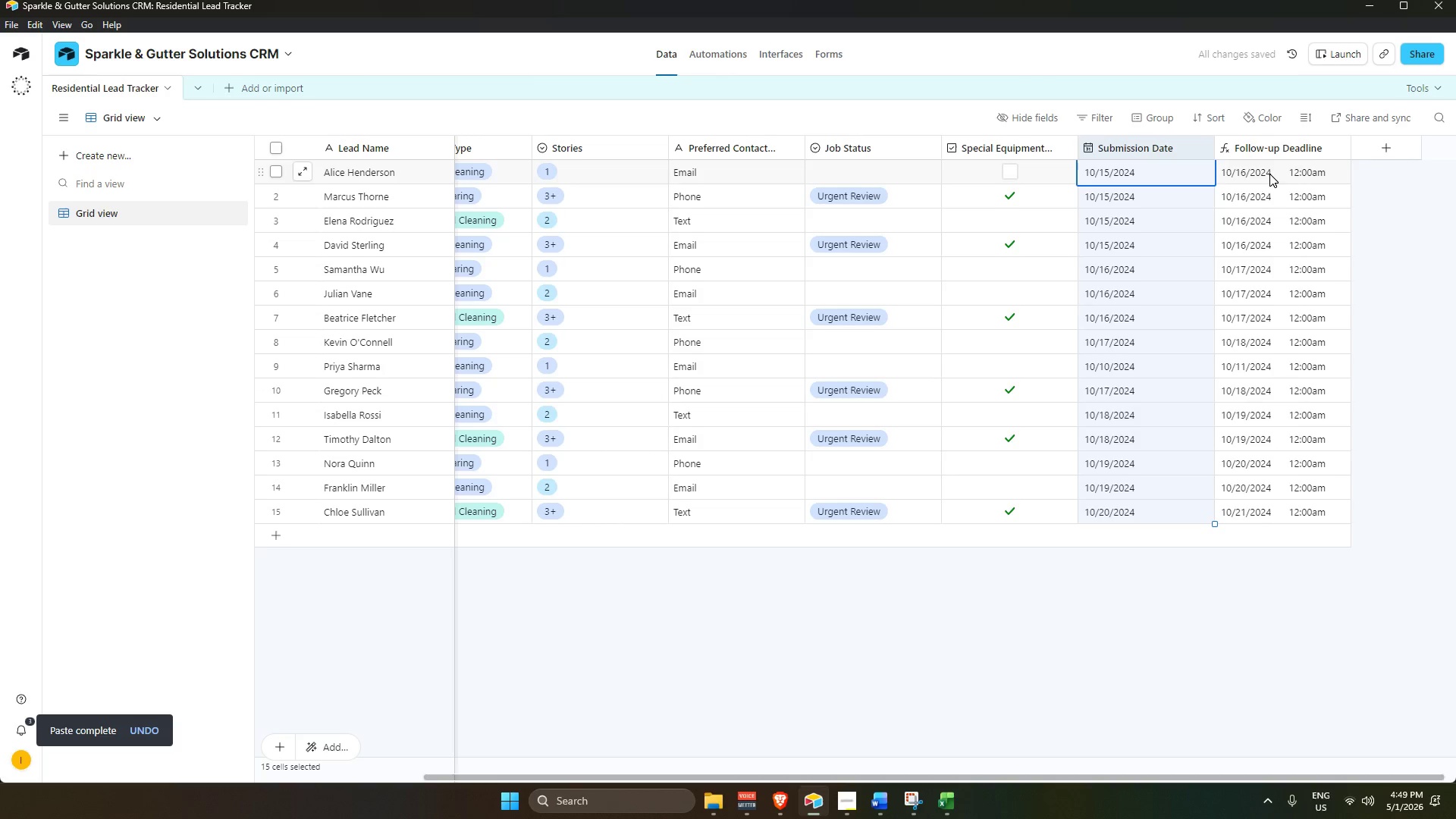 
left_click([1130, 636])
 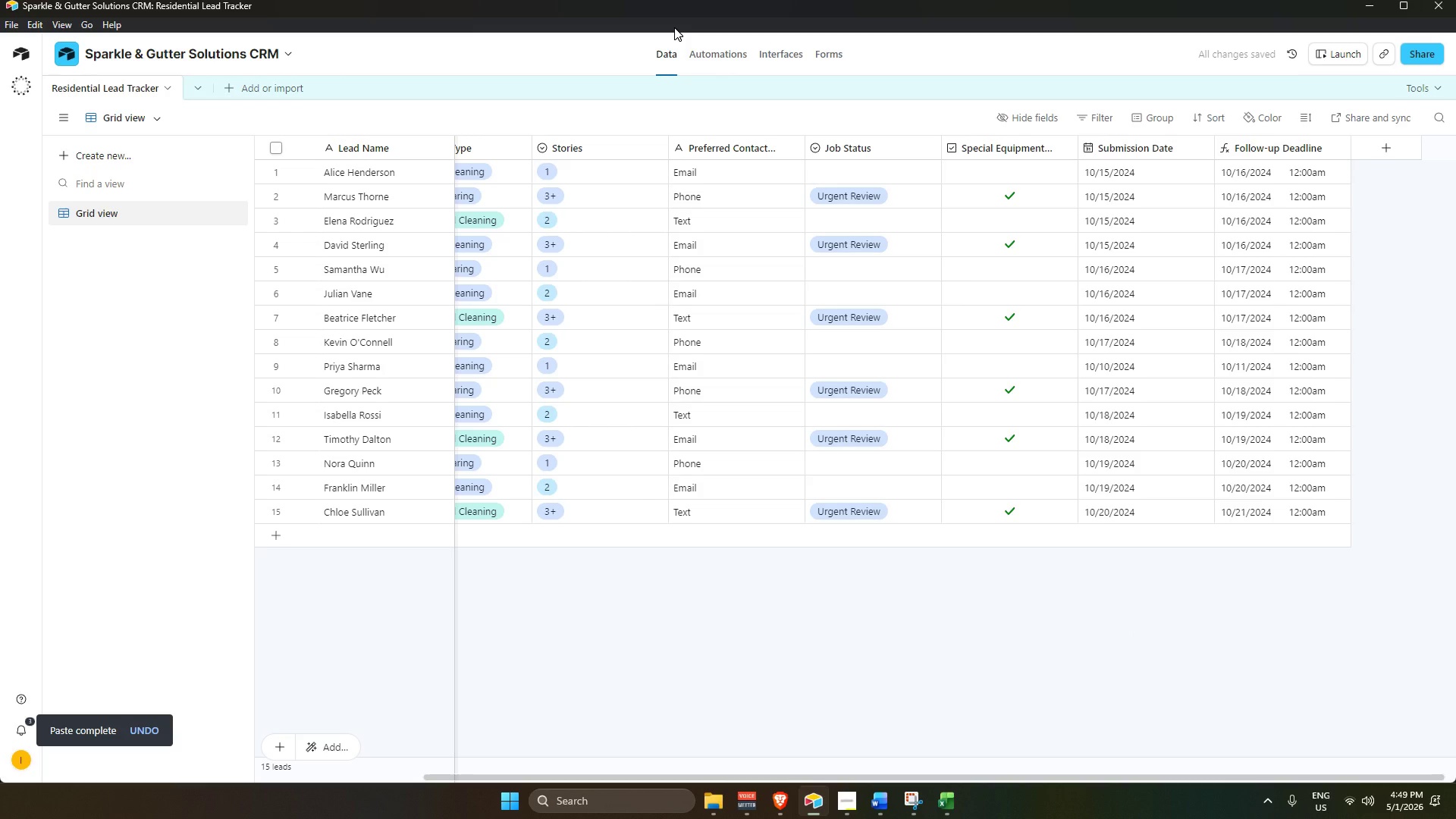 
left_click([674, 27])
 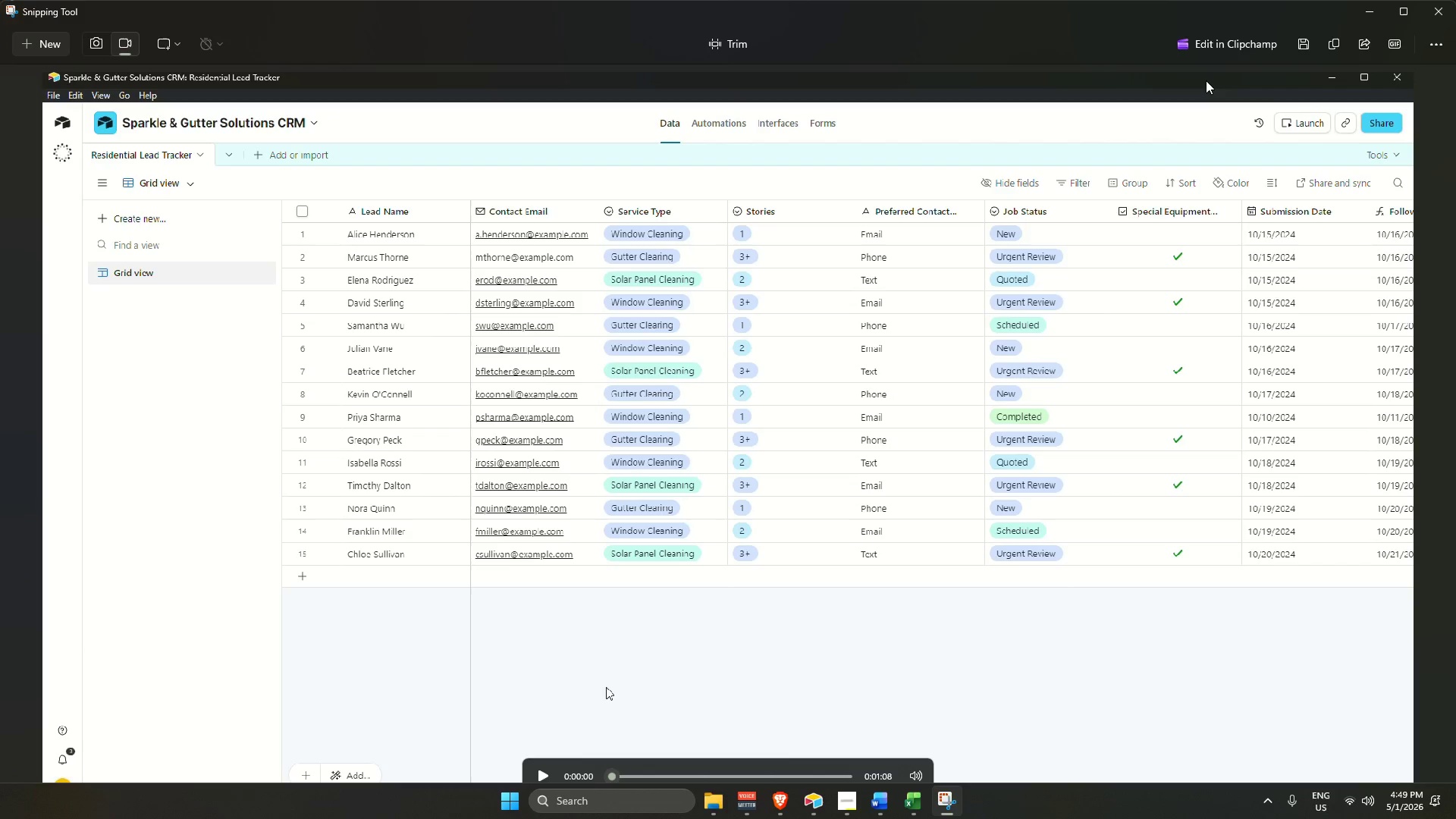 
left_click([1310, 48])
 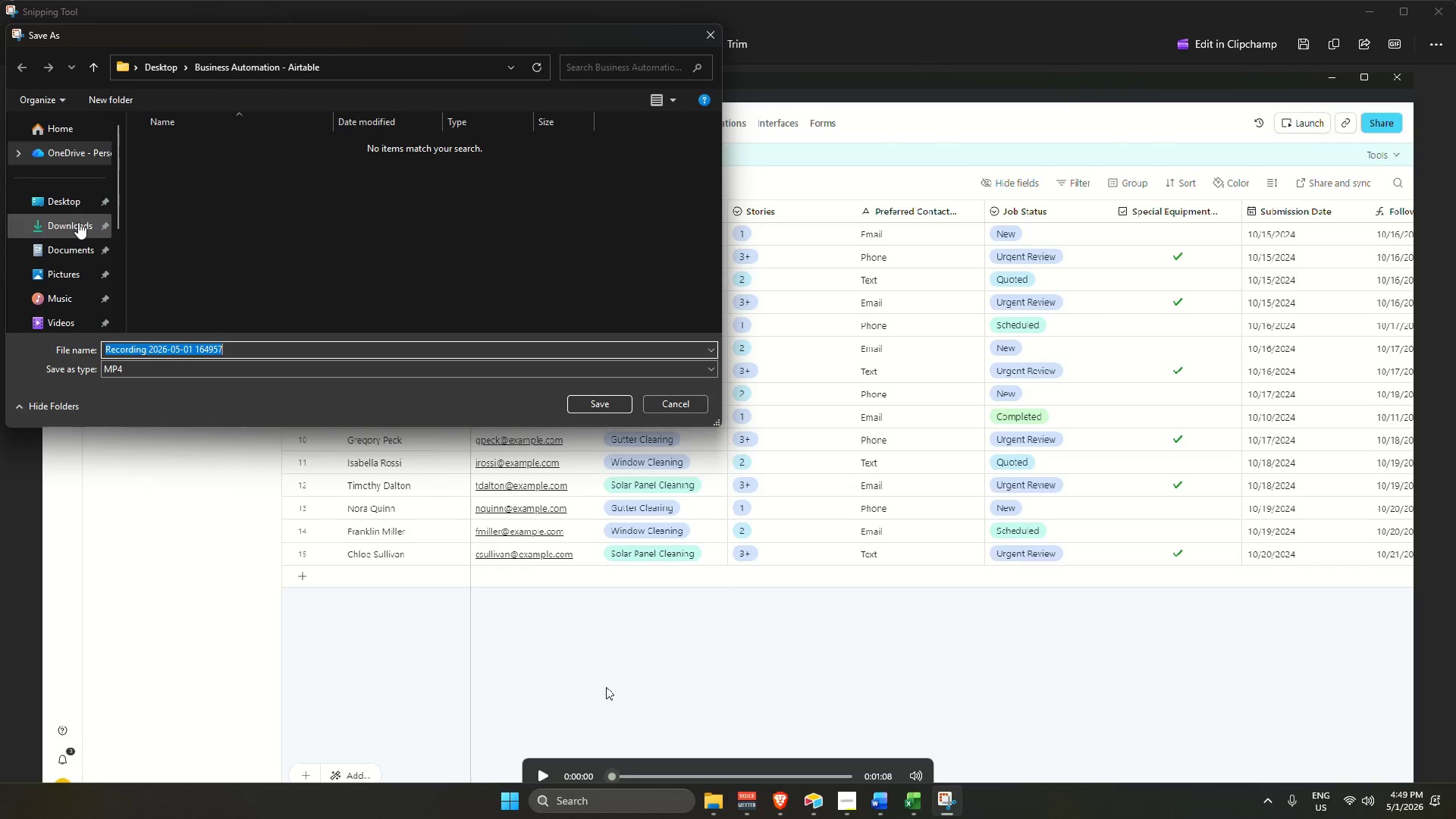 
double_click([75, 198])
 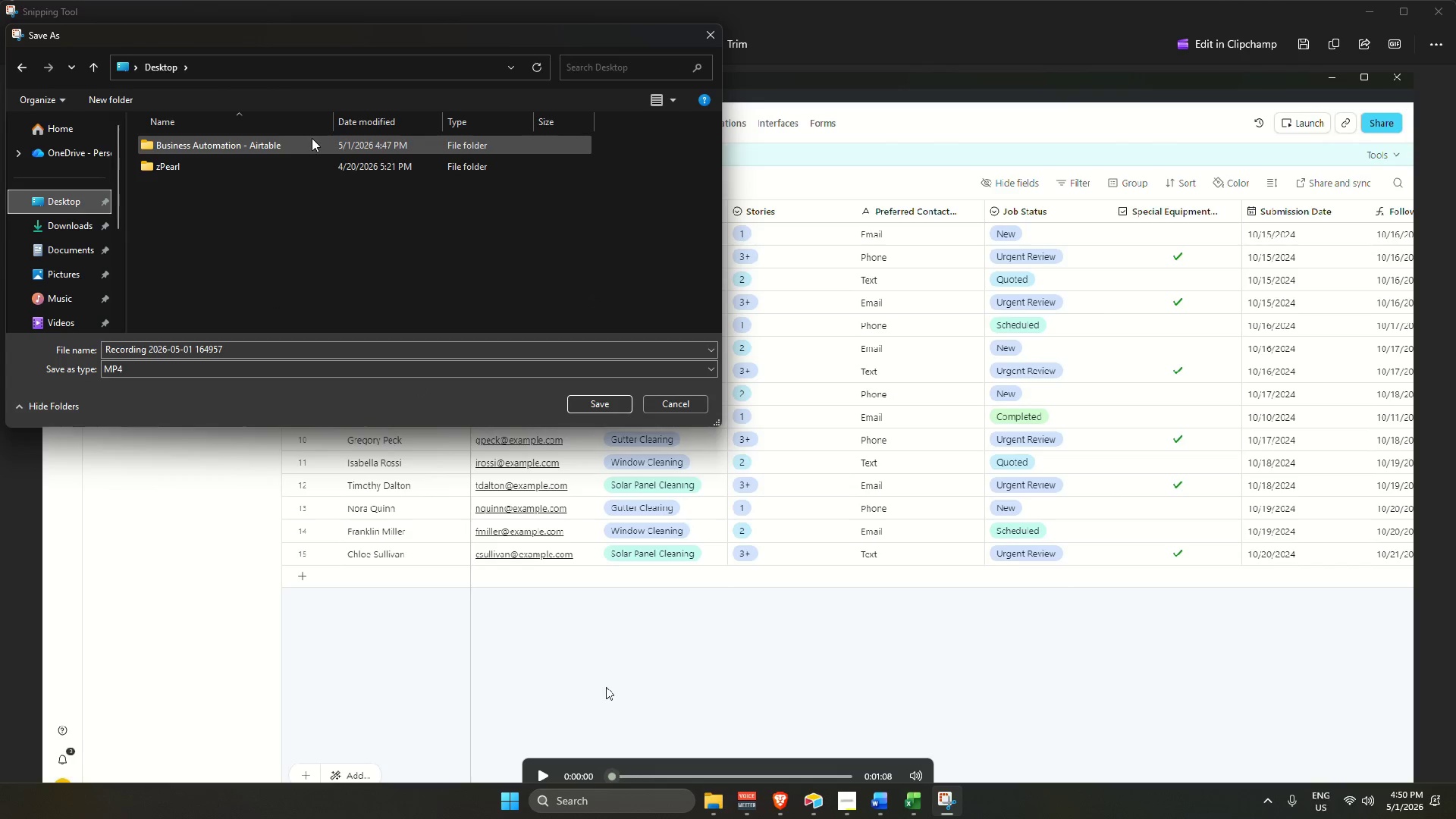 
double_click([312, 138])
 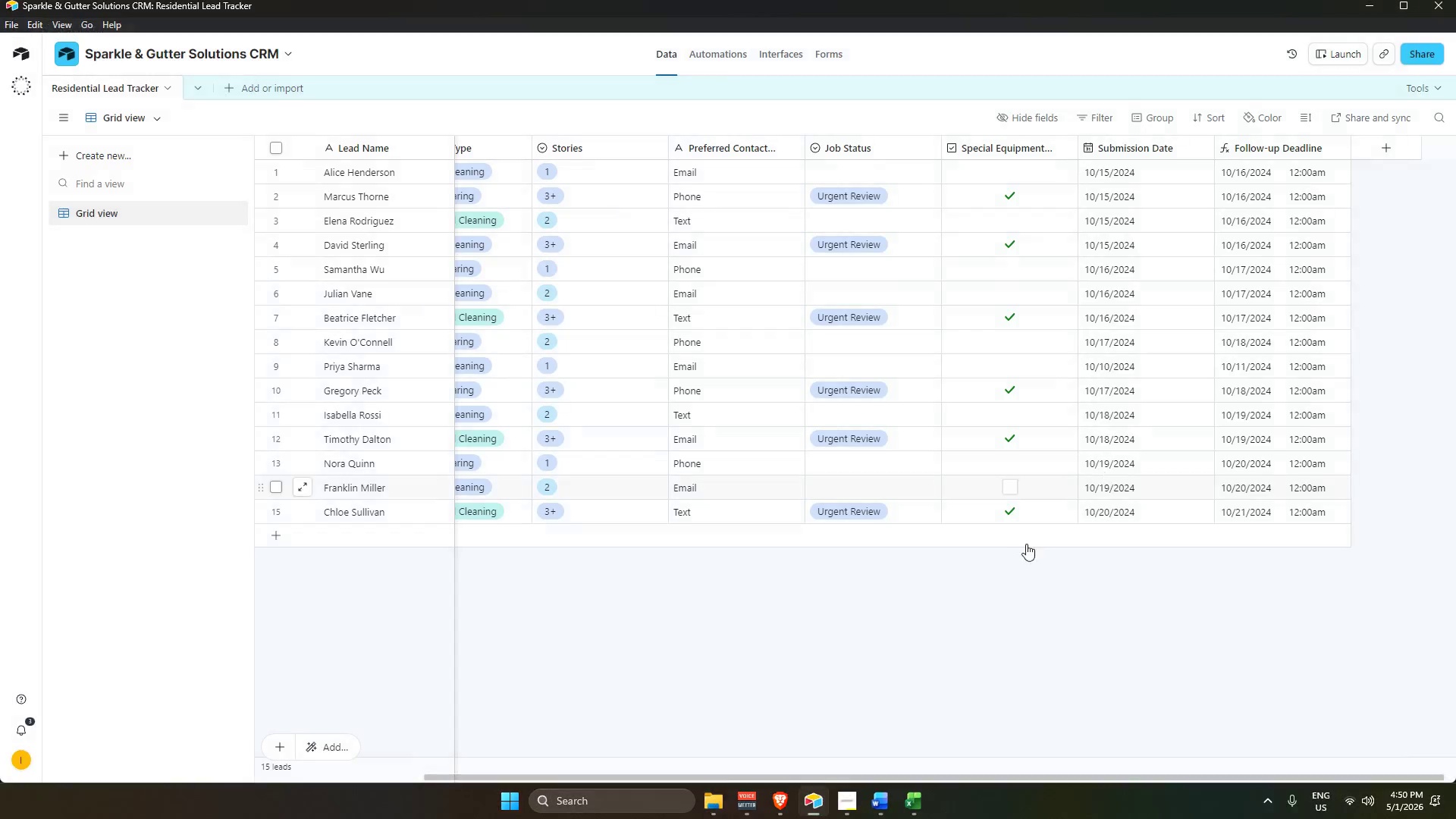 
left_click([893, 804])
 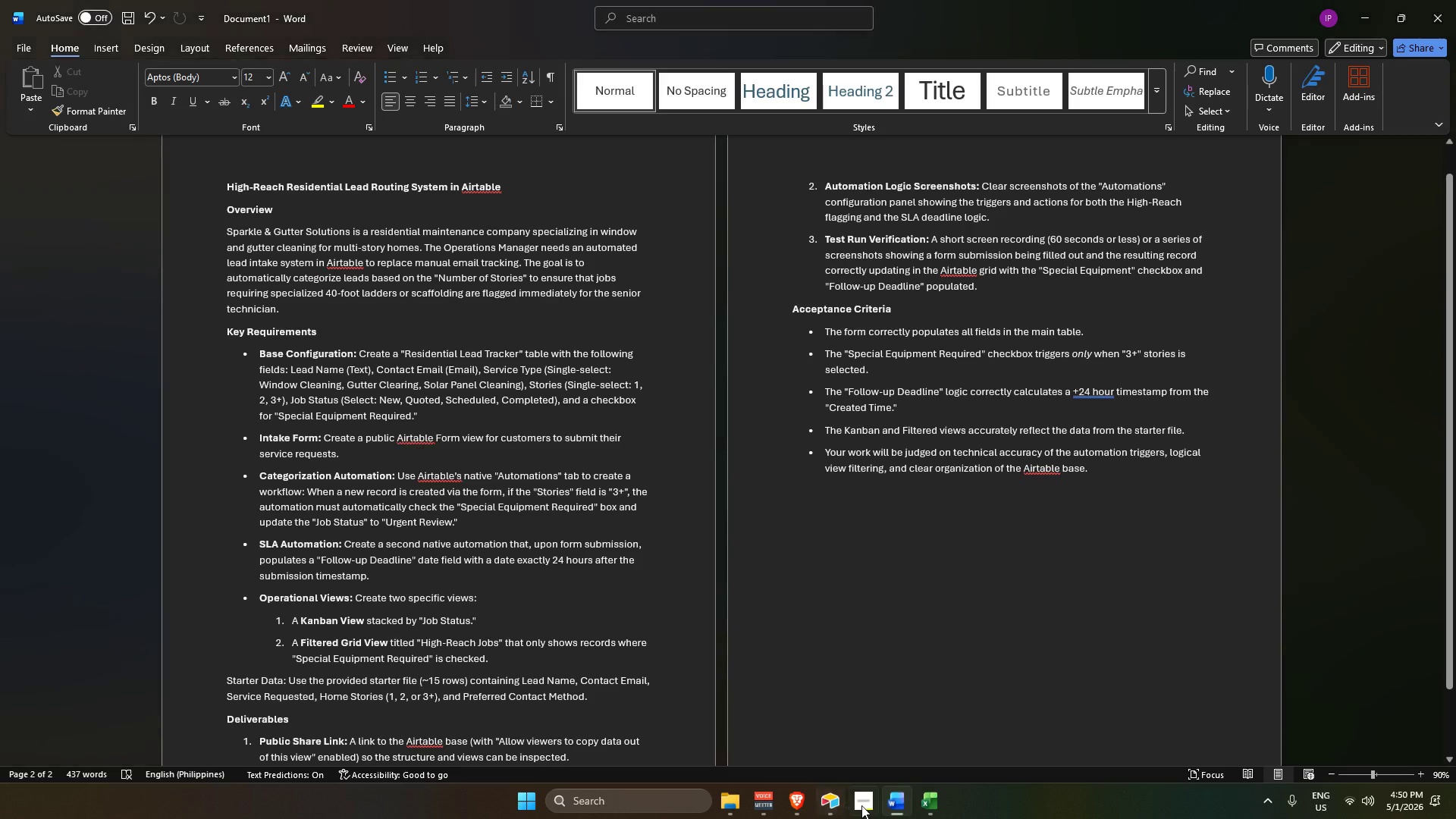 